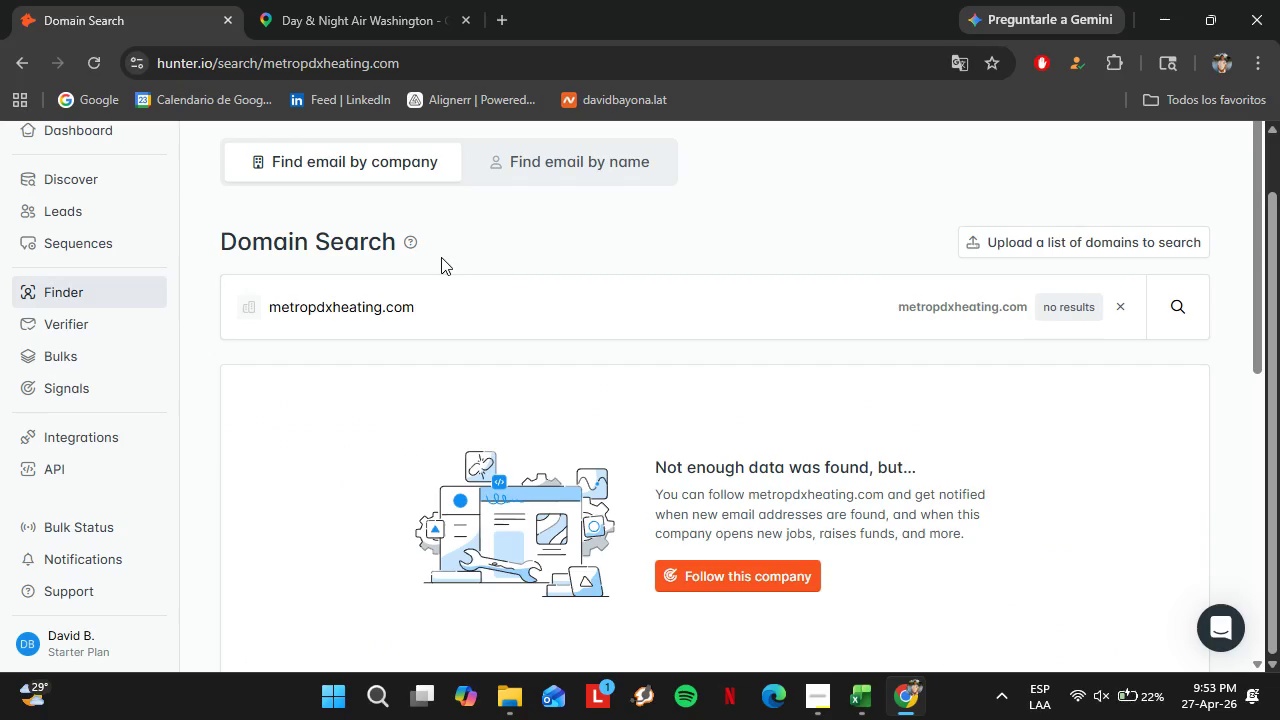 
left_click_drag(start_coordinate=[438, 320], to_coordinate=[236, 292])
 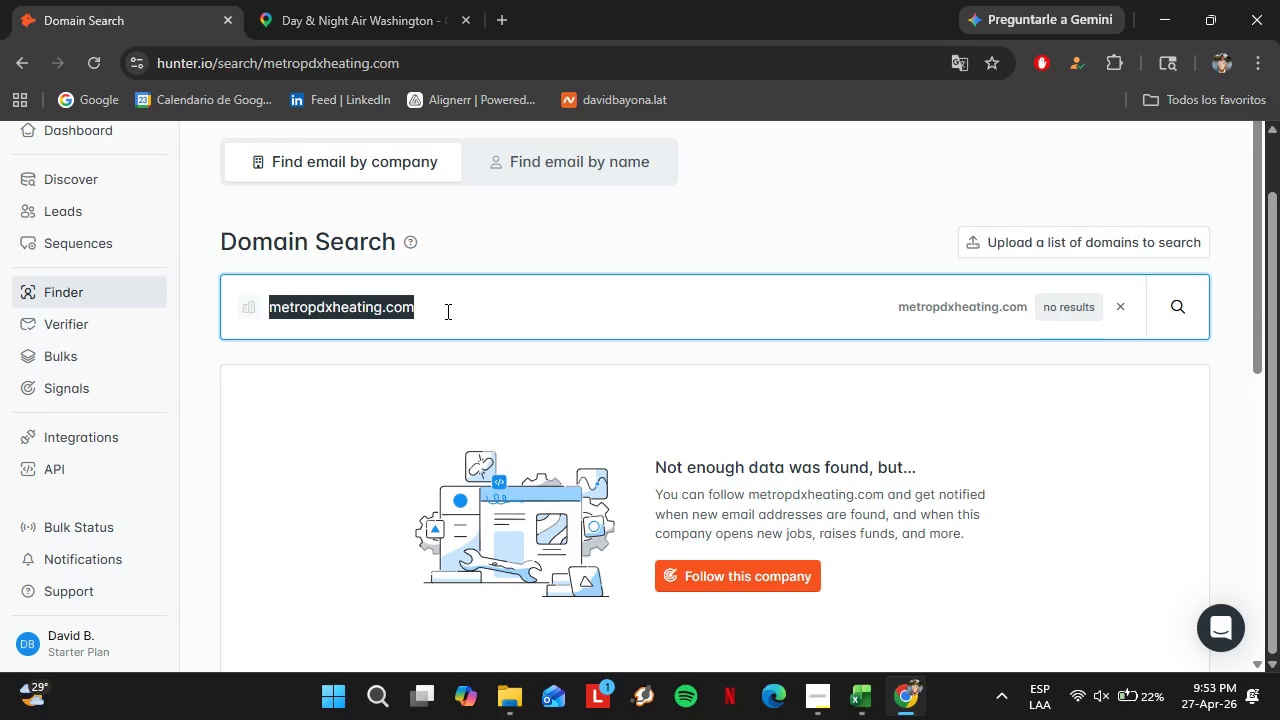 
type(clikma)
key(Backspace)
key(Backspace)
key(Backspace)
type(matecontrolinc.com)
 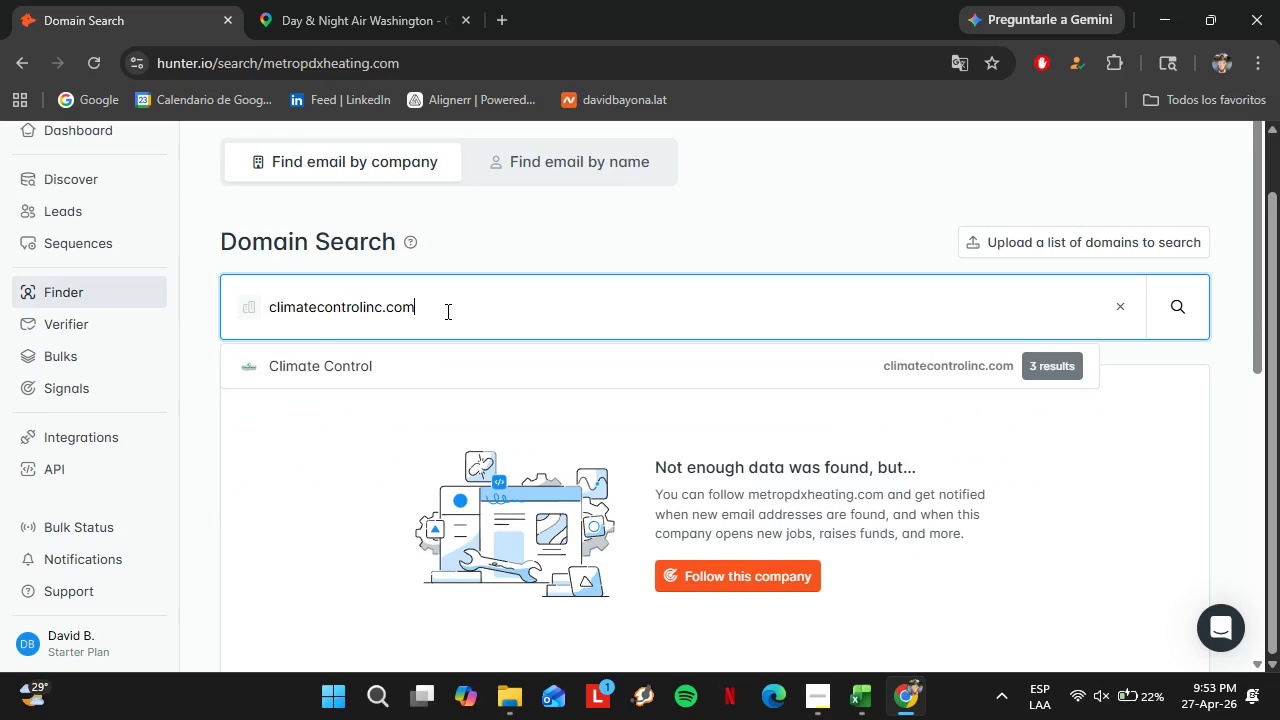 
key(Enter)
 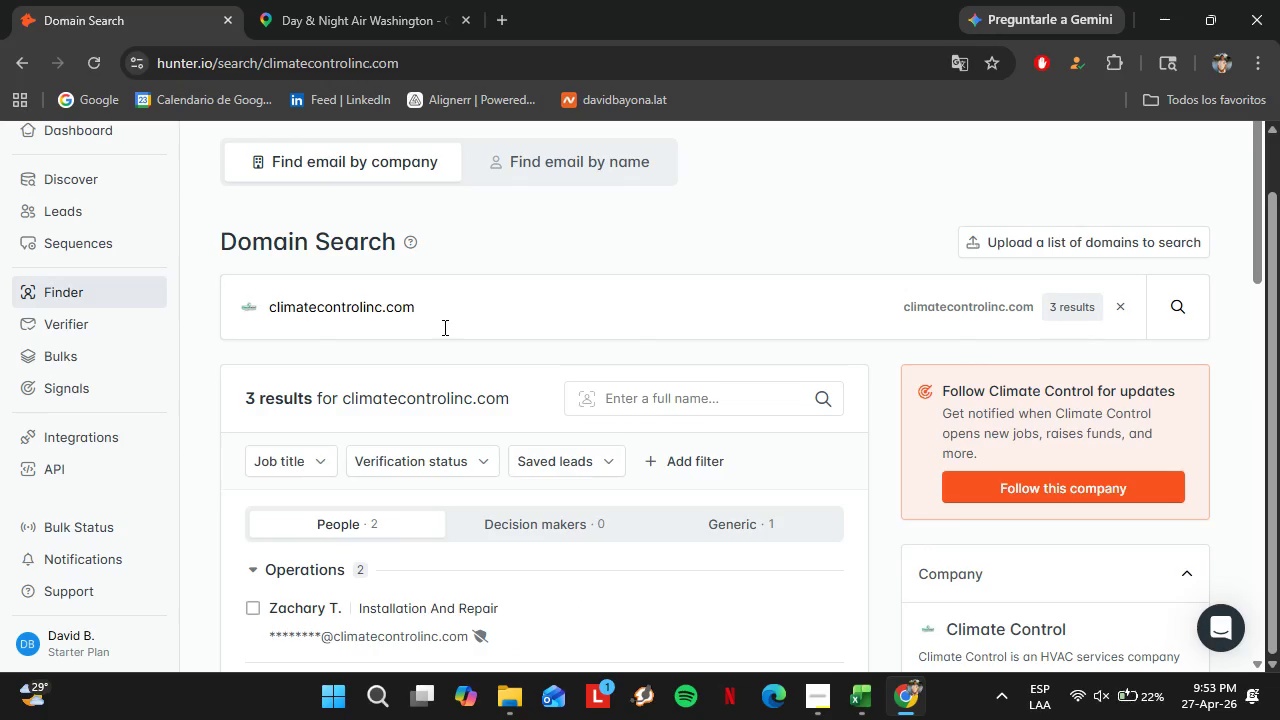 
scroll: coordinate [439, 327], scroll_direction: down, amount: 1.0
 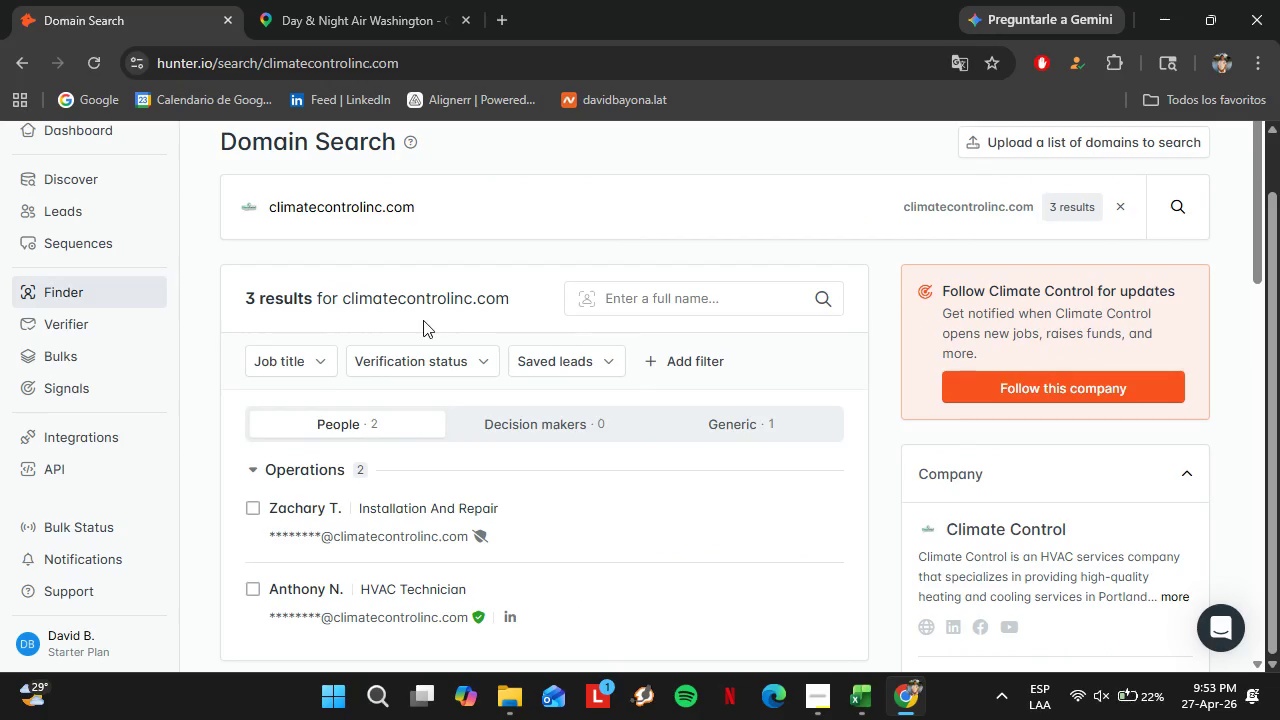 
left_click_drag(start_coordinate=[440, 307], to_coordinate=[259, 313])
 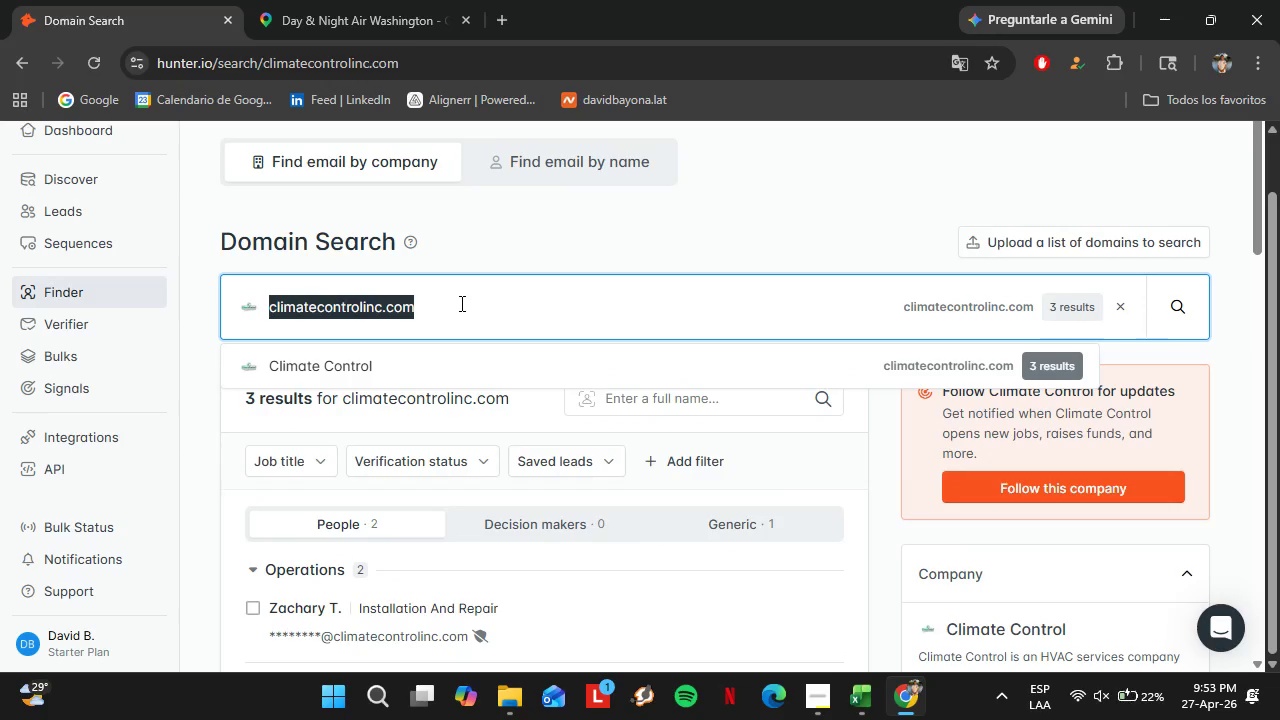 
scroll: coordinate [425, 321], scroll_direction: up, amount: 2.0
 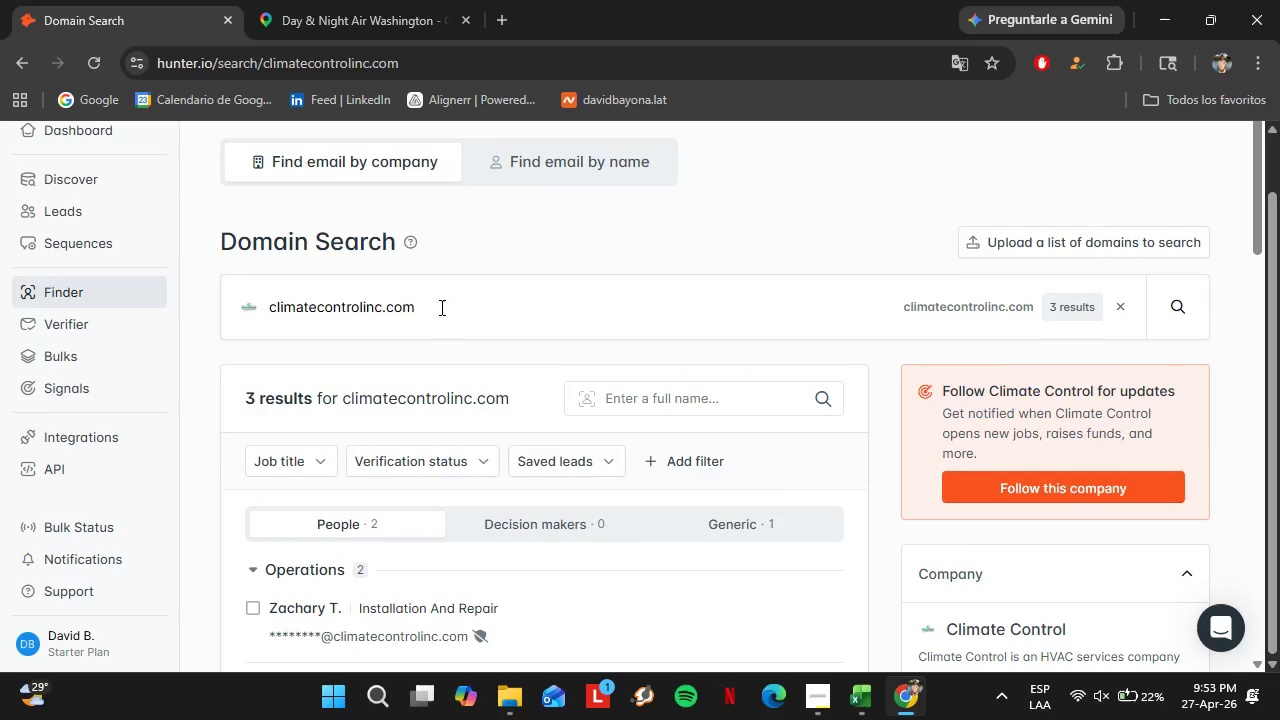 
type(oregoncomfort.com)
 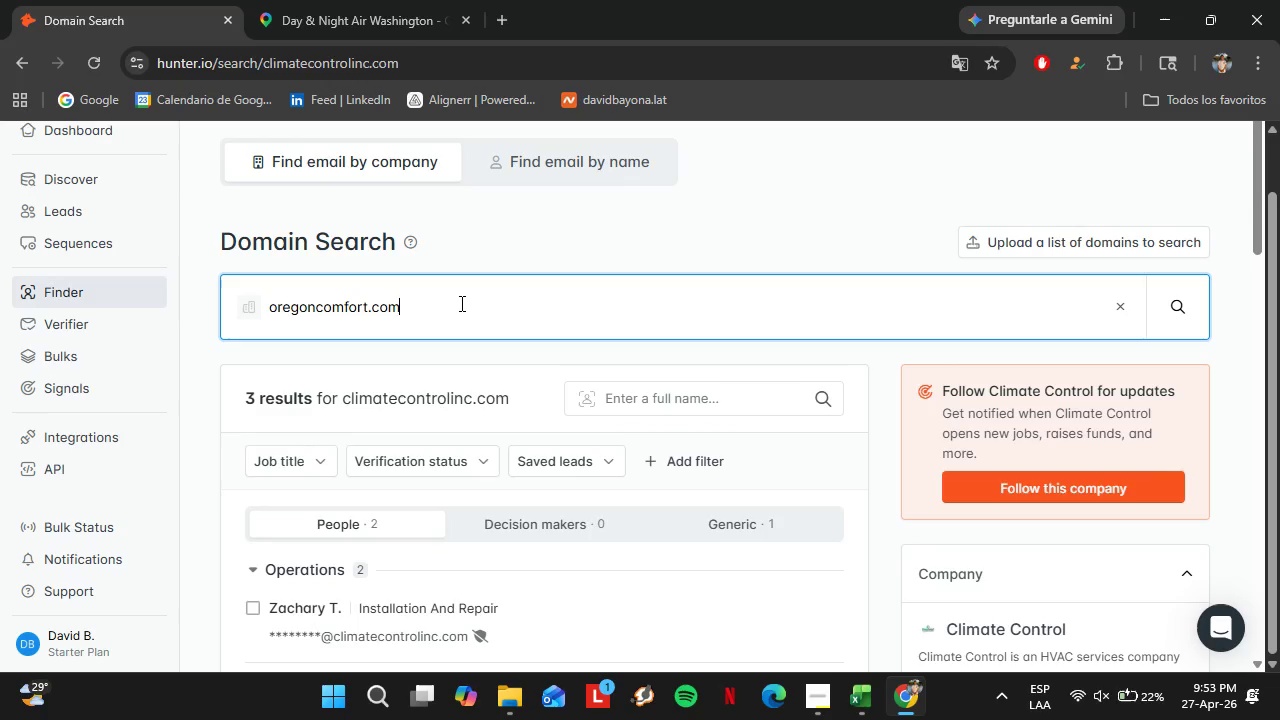 
key(Enter)
 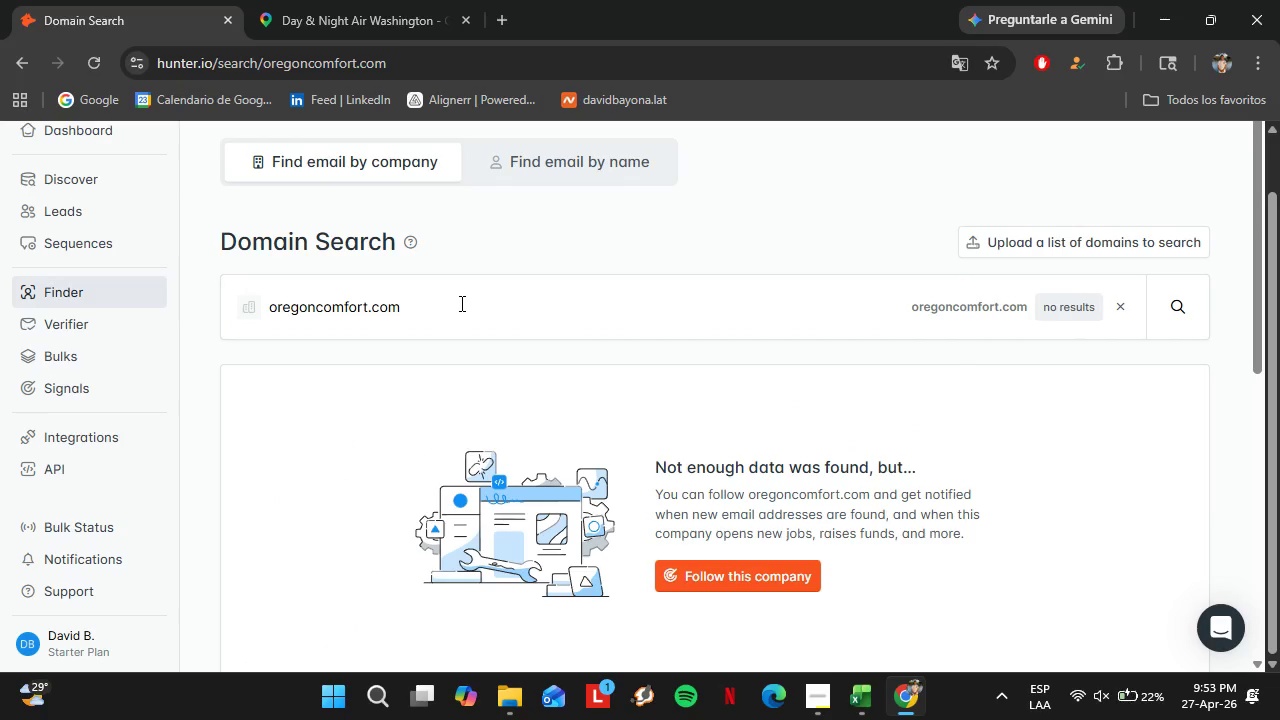 
left_click_drag(start_coordinate=[445, 307], to_coordinate=[247, 292])
 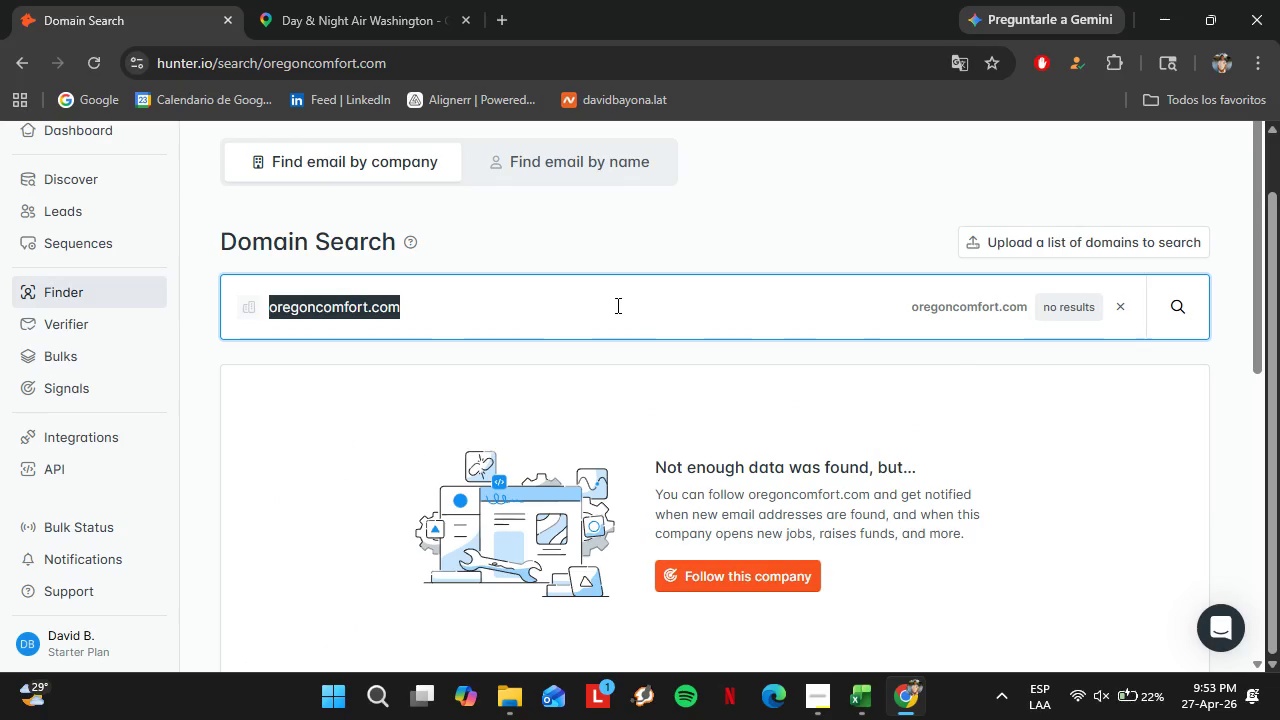 
type(ultimateairidaho.com)
 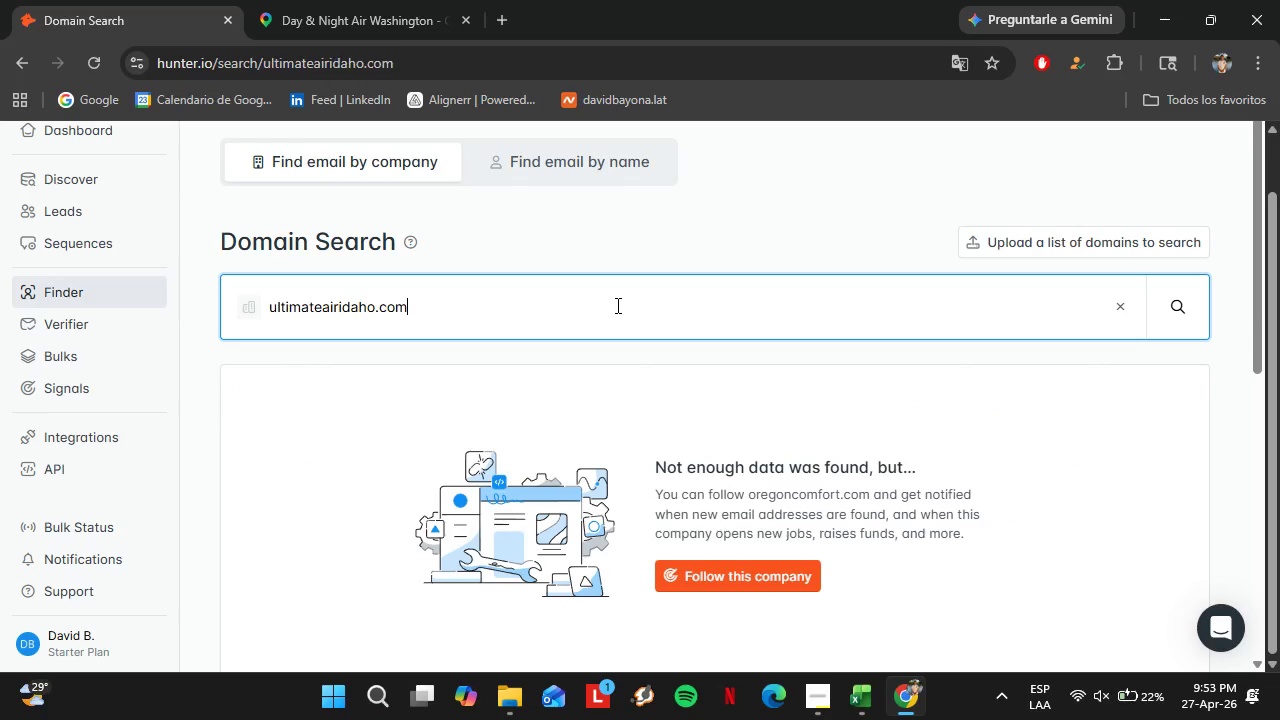 
key(Enter)
 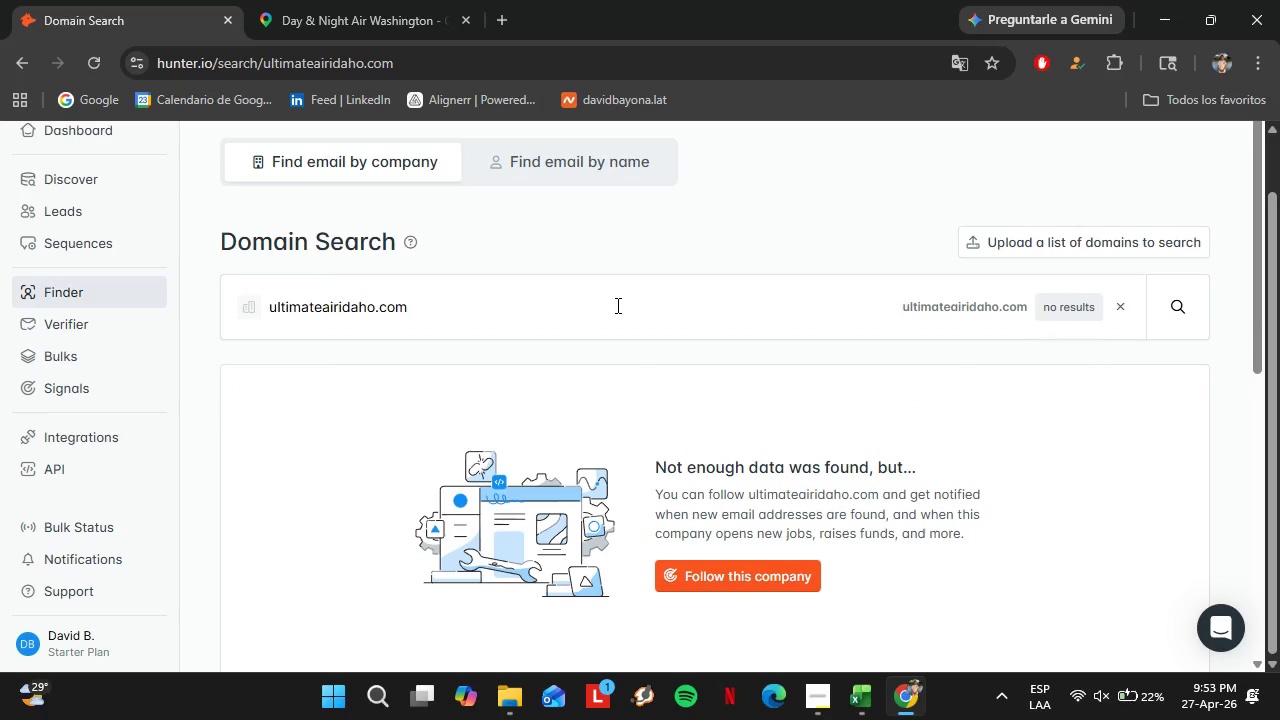 
left_click_drag(start_coordinate=[611, 306], to_coordinate=[278, 317])
 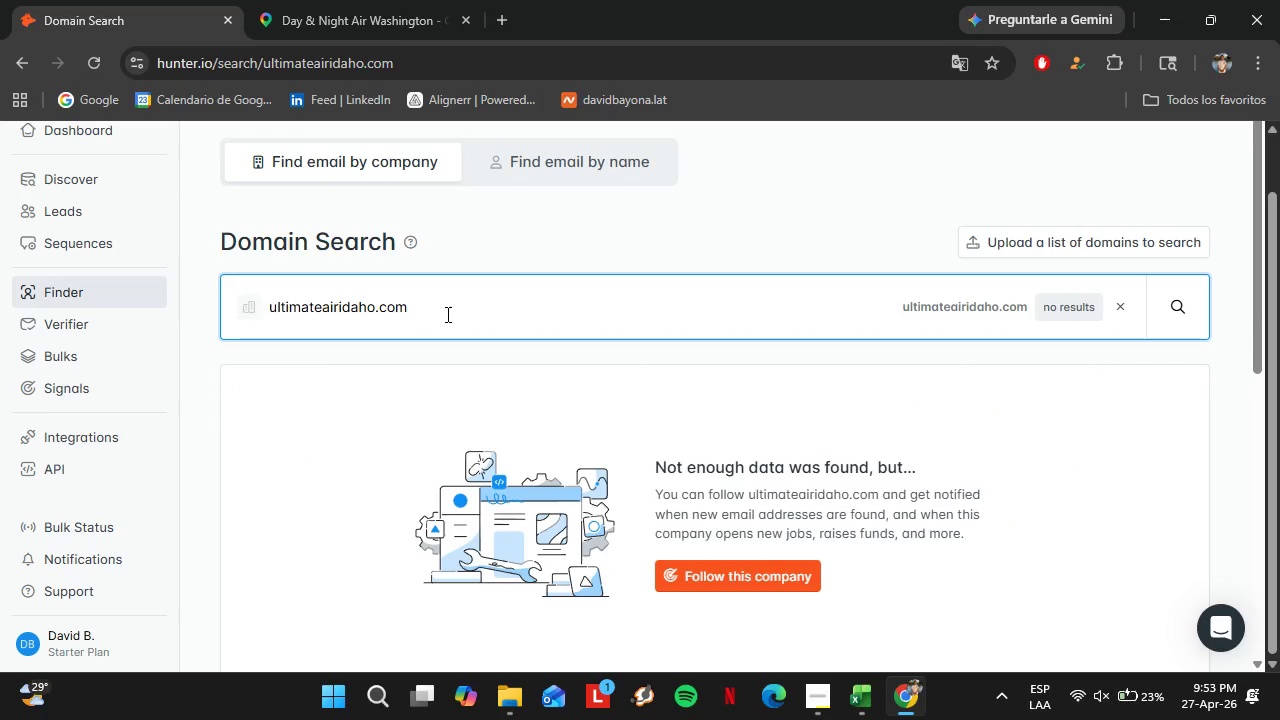 
left_click_drag(start_coordinate=[444, 314], to_coordinate=[237, 328])
 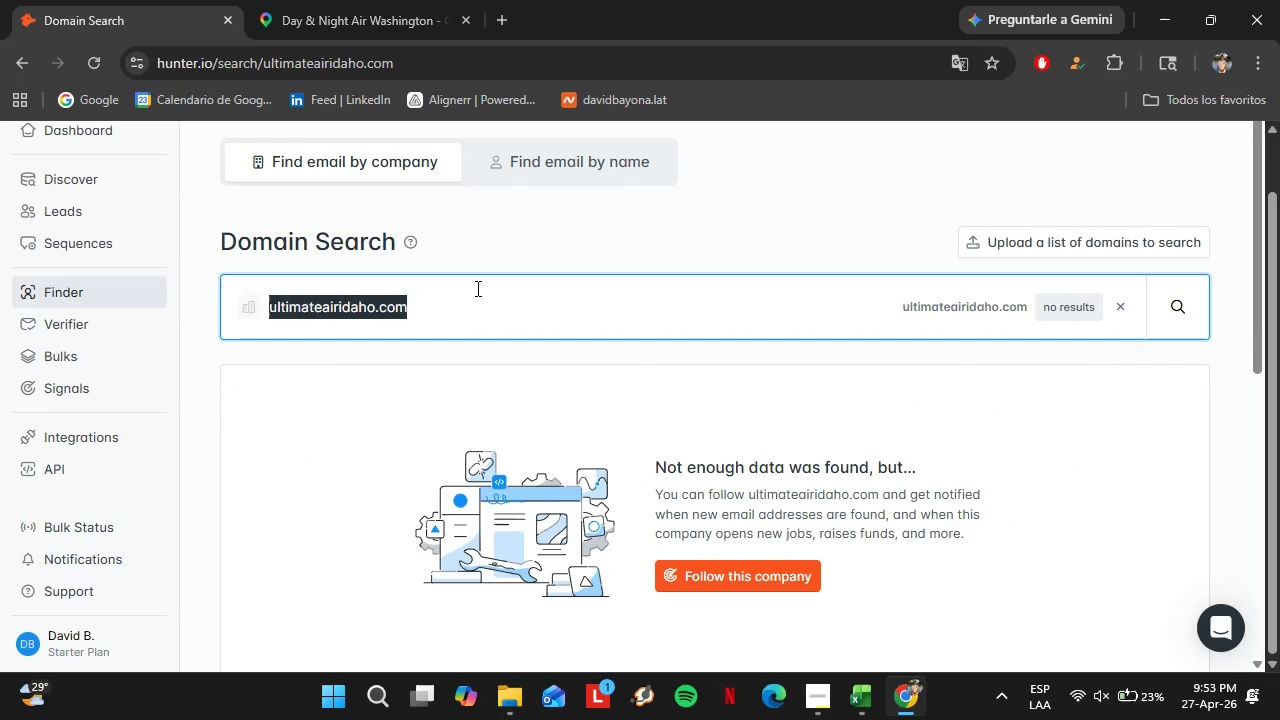 
type(idahofallsheating.com)
 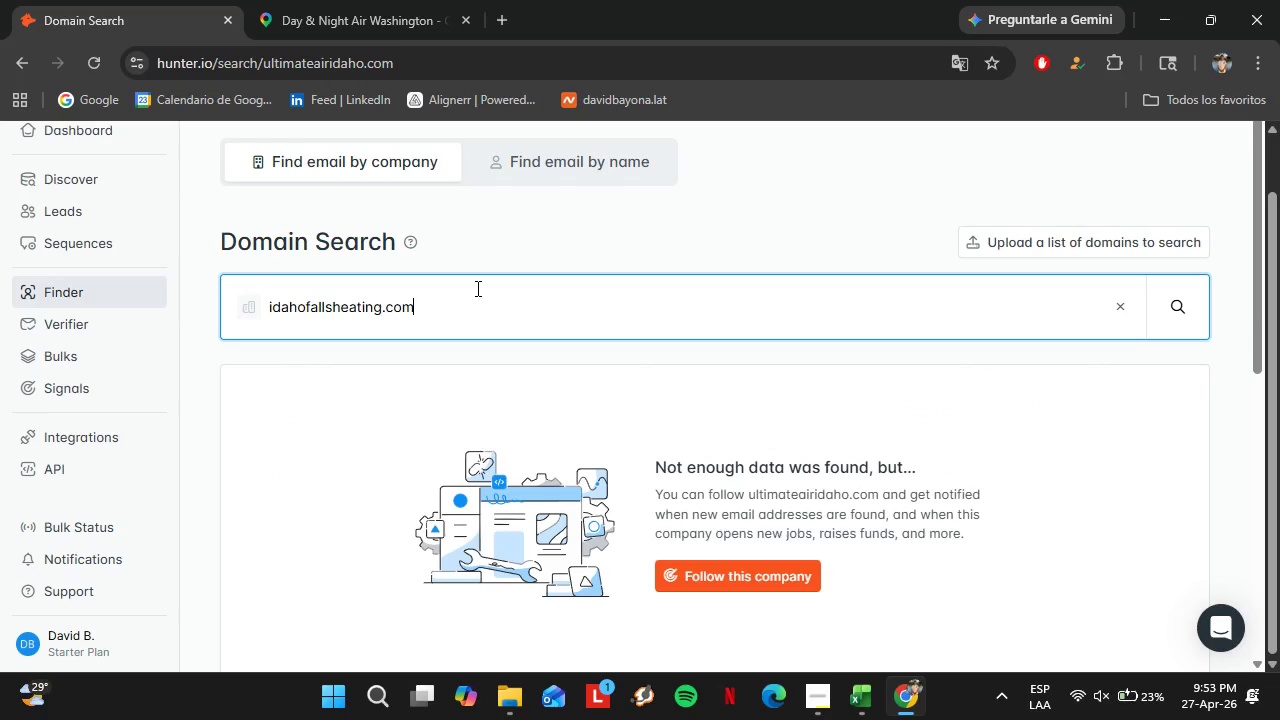 
key(Enter)
 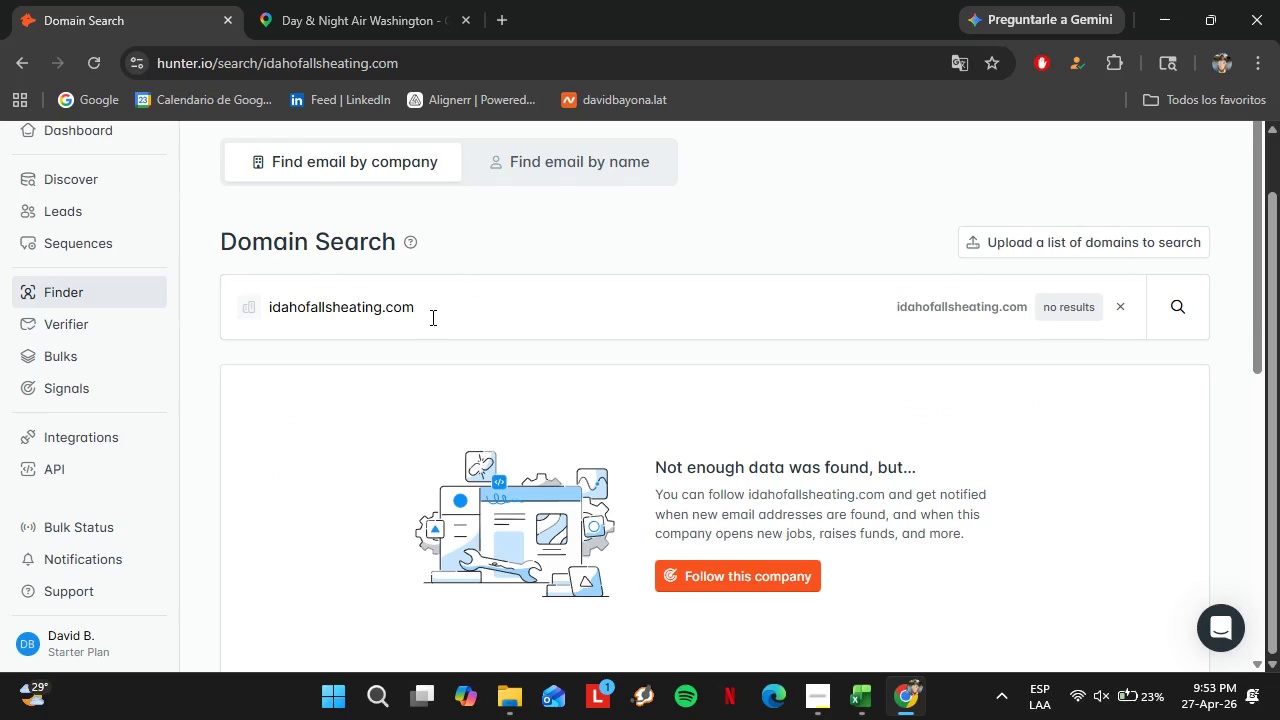 
left_click_drag(start_coordinate=[431, 317], to_coordinate=[231, 318])
 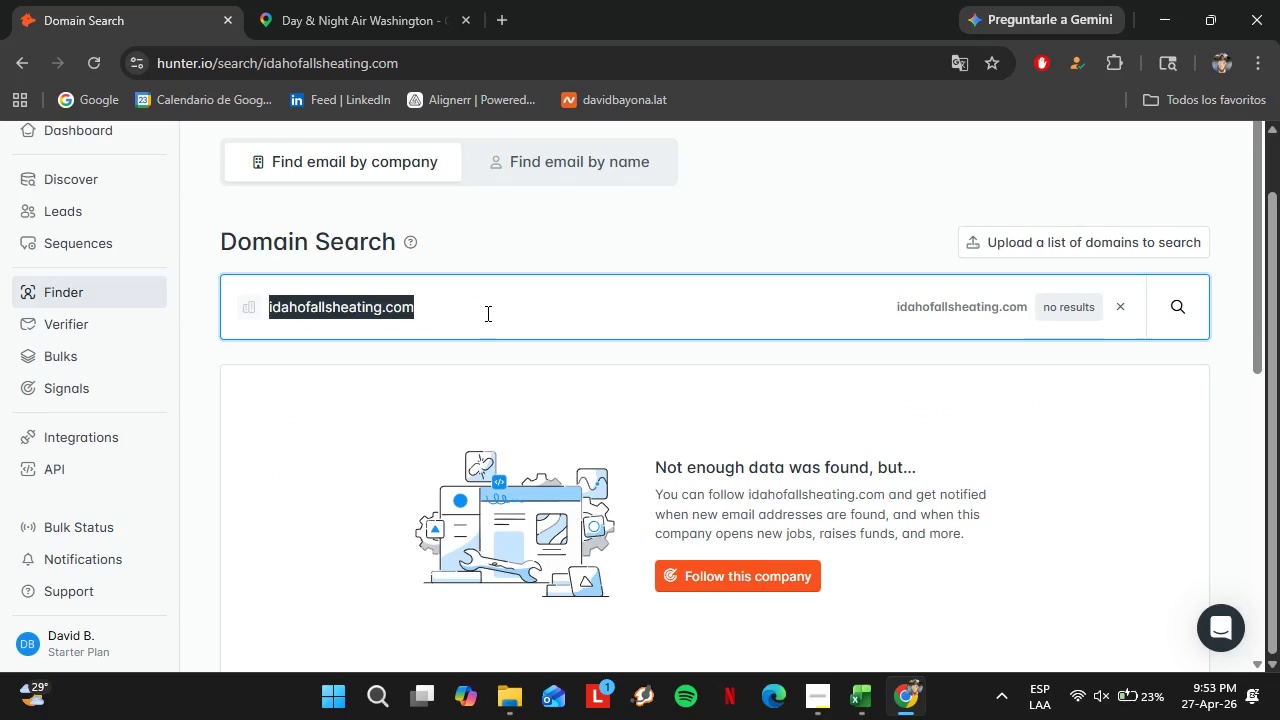 
type(premierheatingidaho.com)
 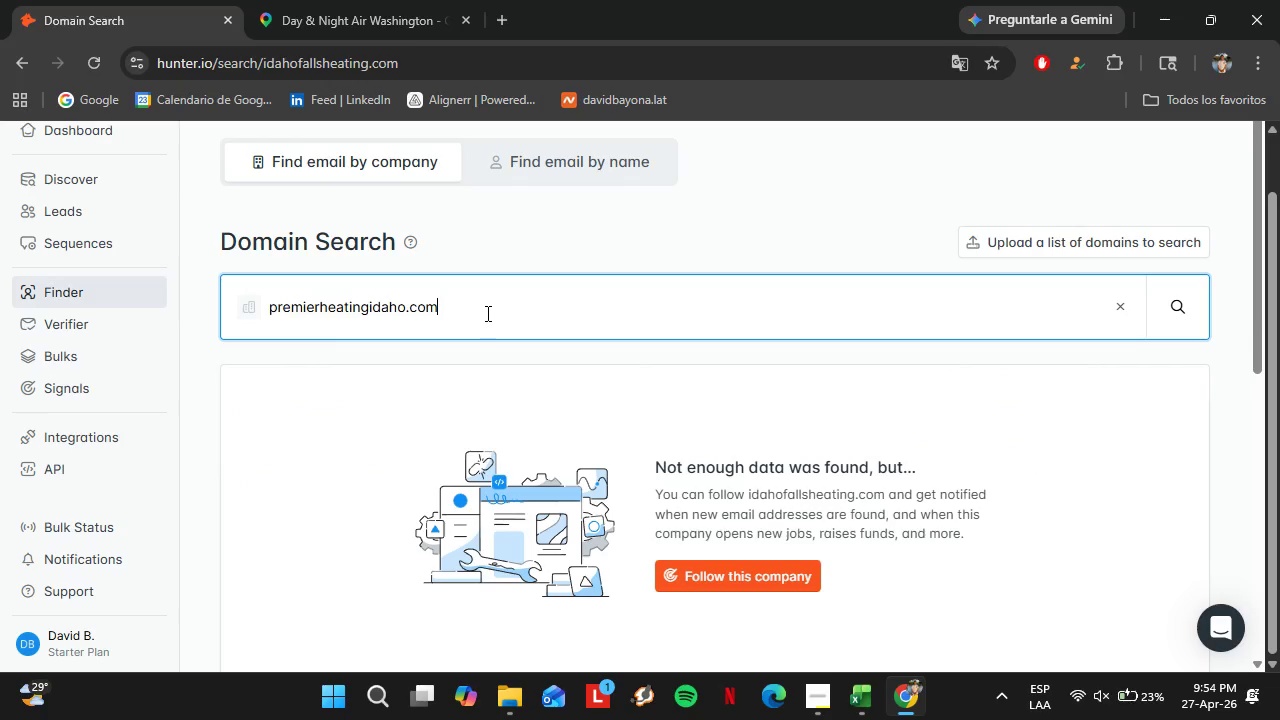 
key(Enter)
 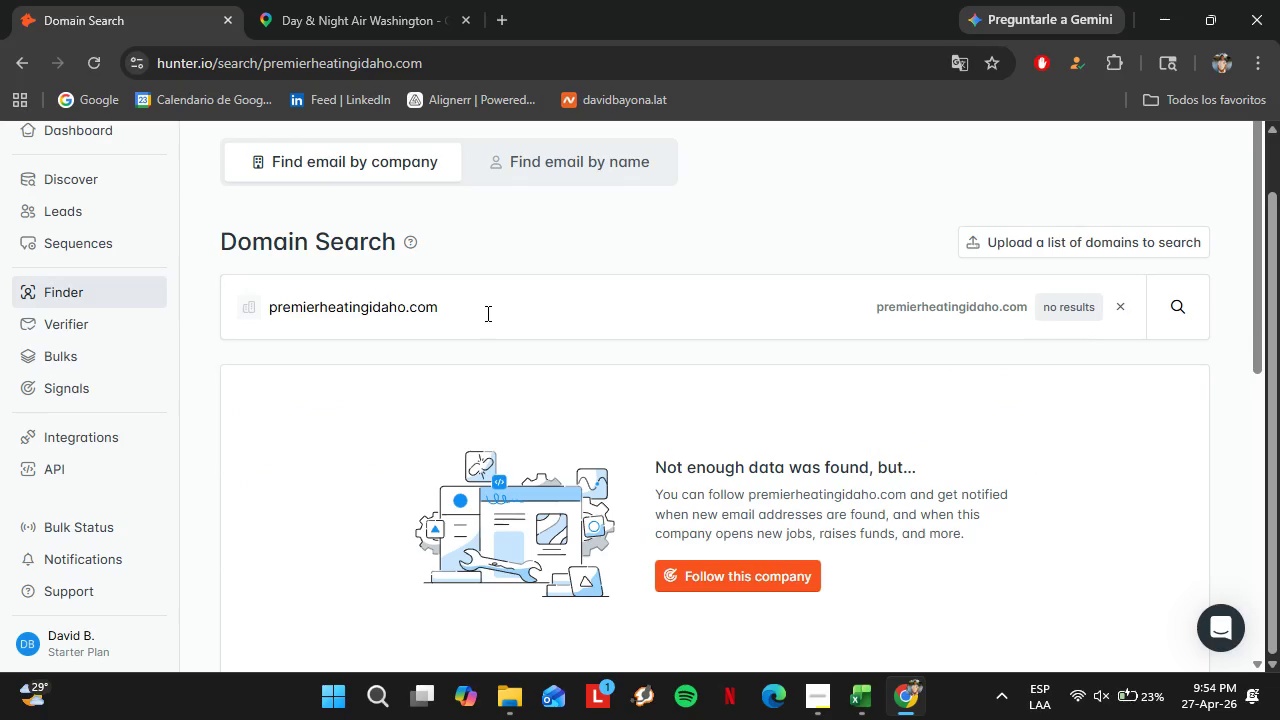 
left_click_drag(start_coordinate=[514, 317], to_coordinate=[246, 310])
 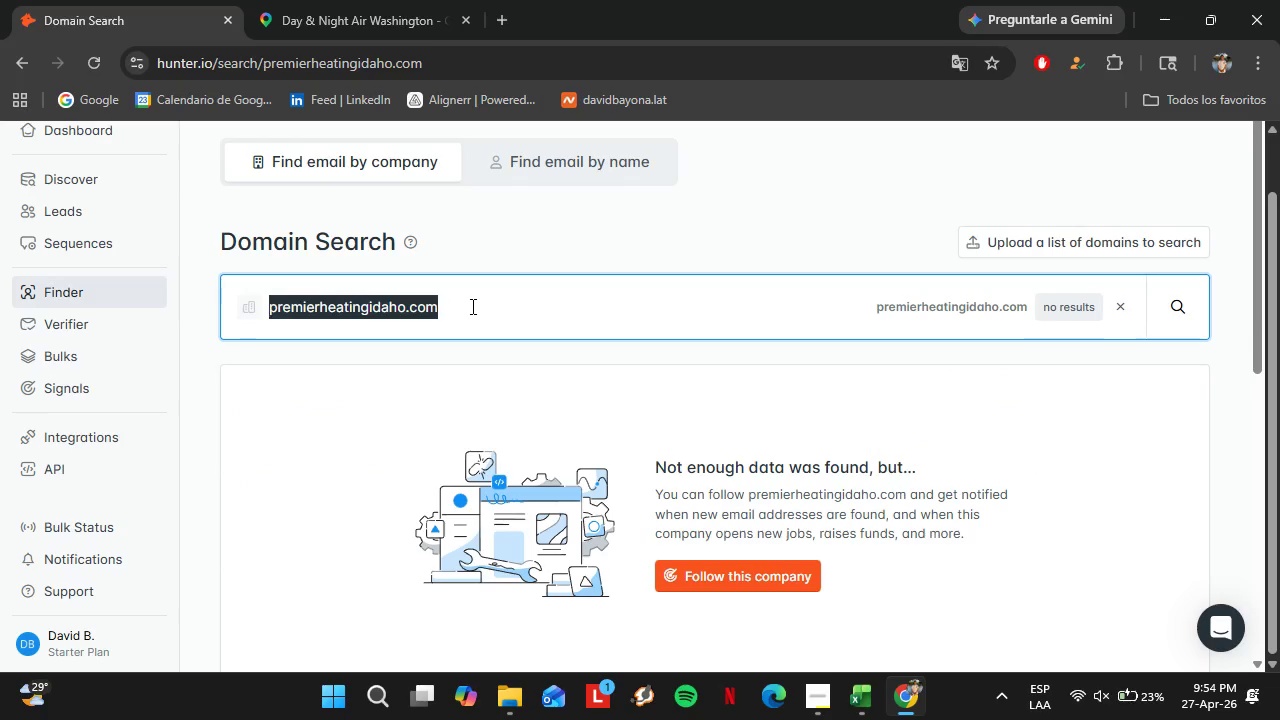 
type(magicvalleyheating.com)
 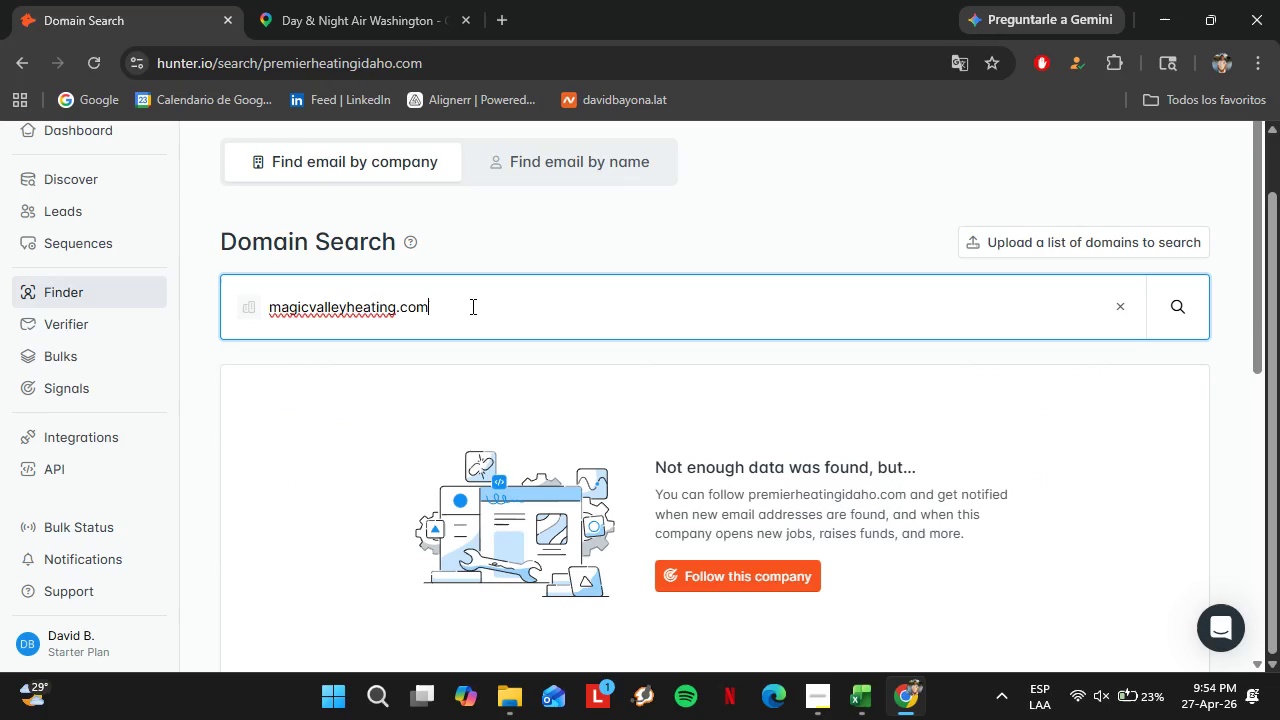 
key(Enter)
 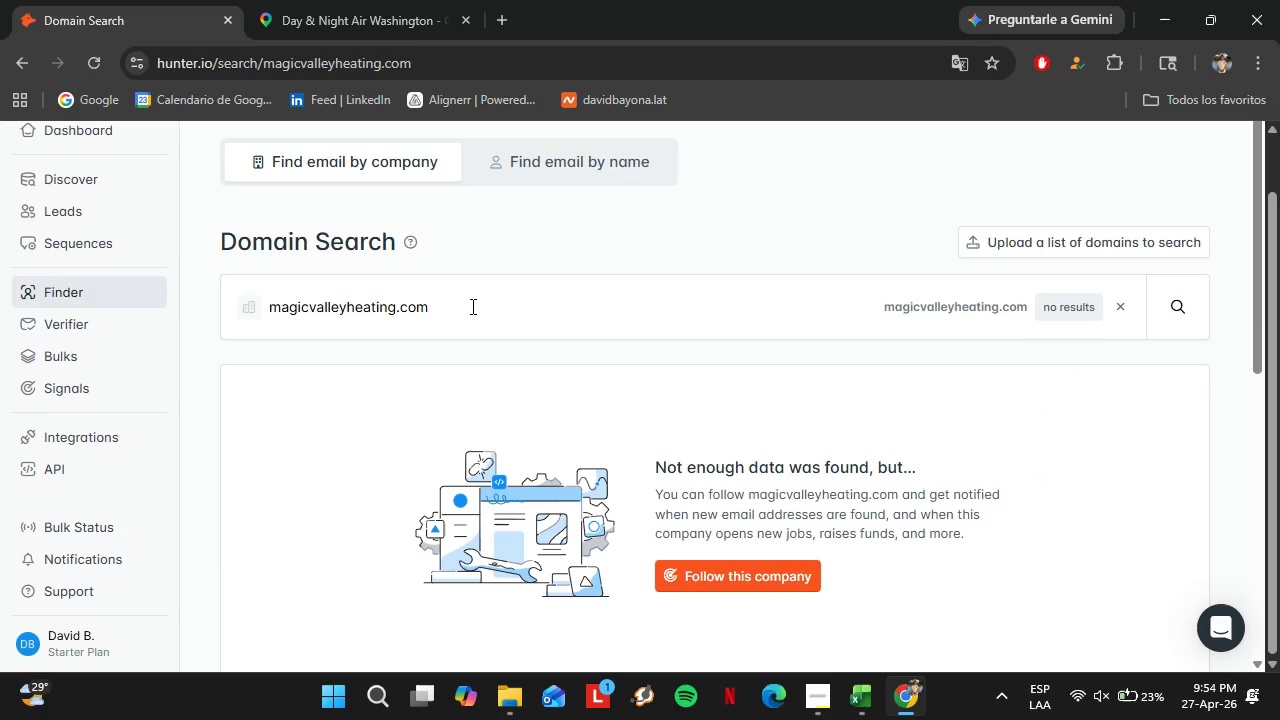 
left_click_drag(start_coordinate=[471, 306], to_coordinate=[228, 311])
 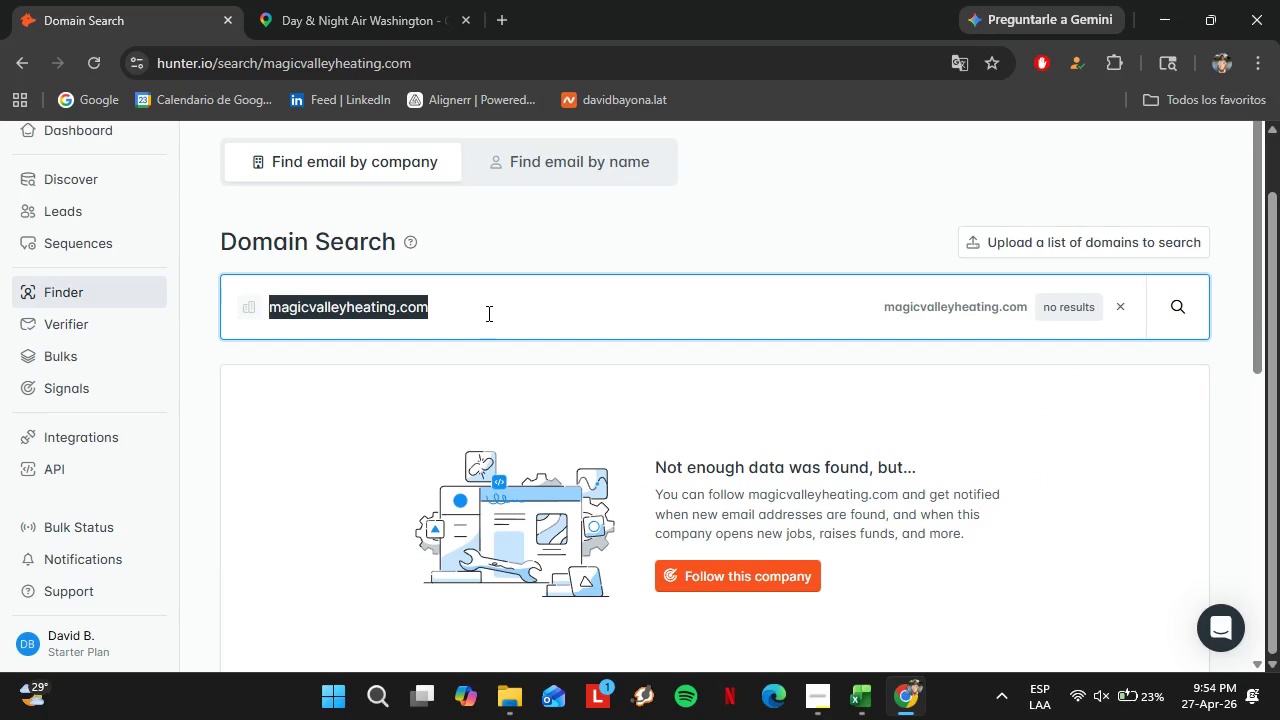 
type(highcountryheatin)
 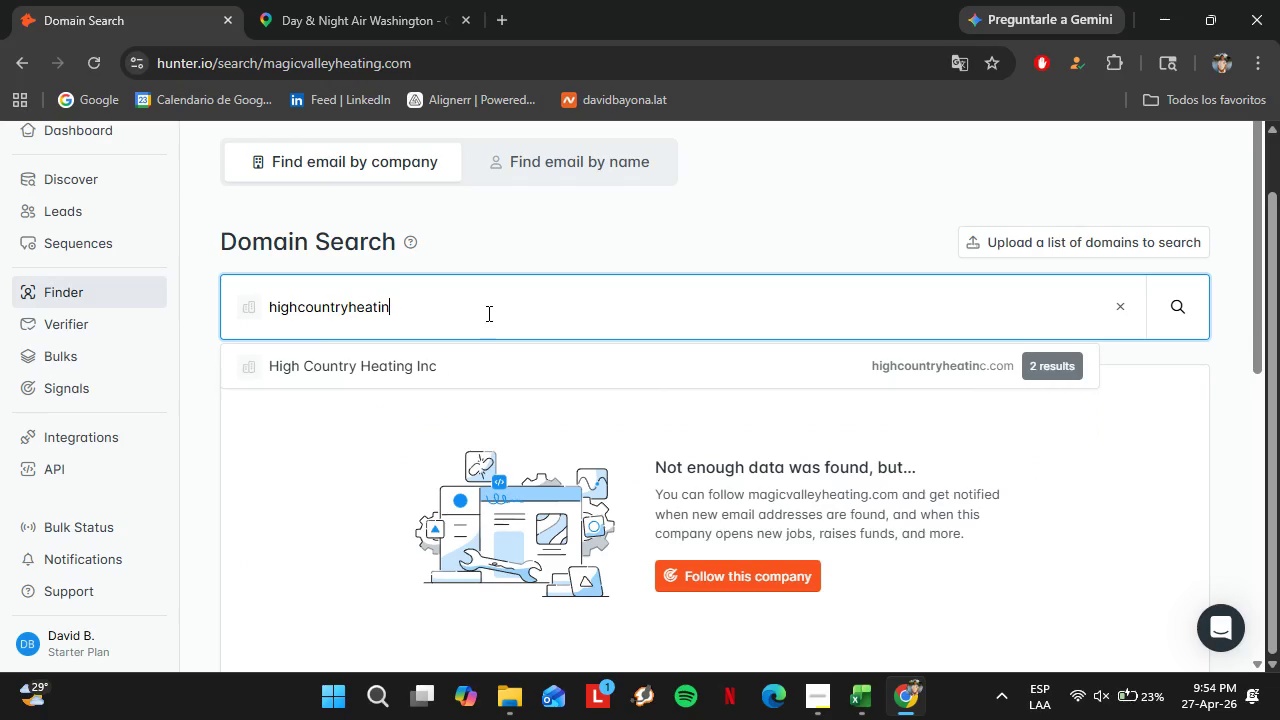 
key(ArrowDown)
 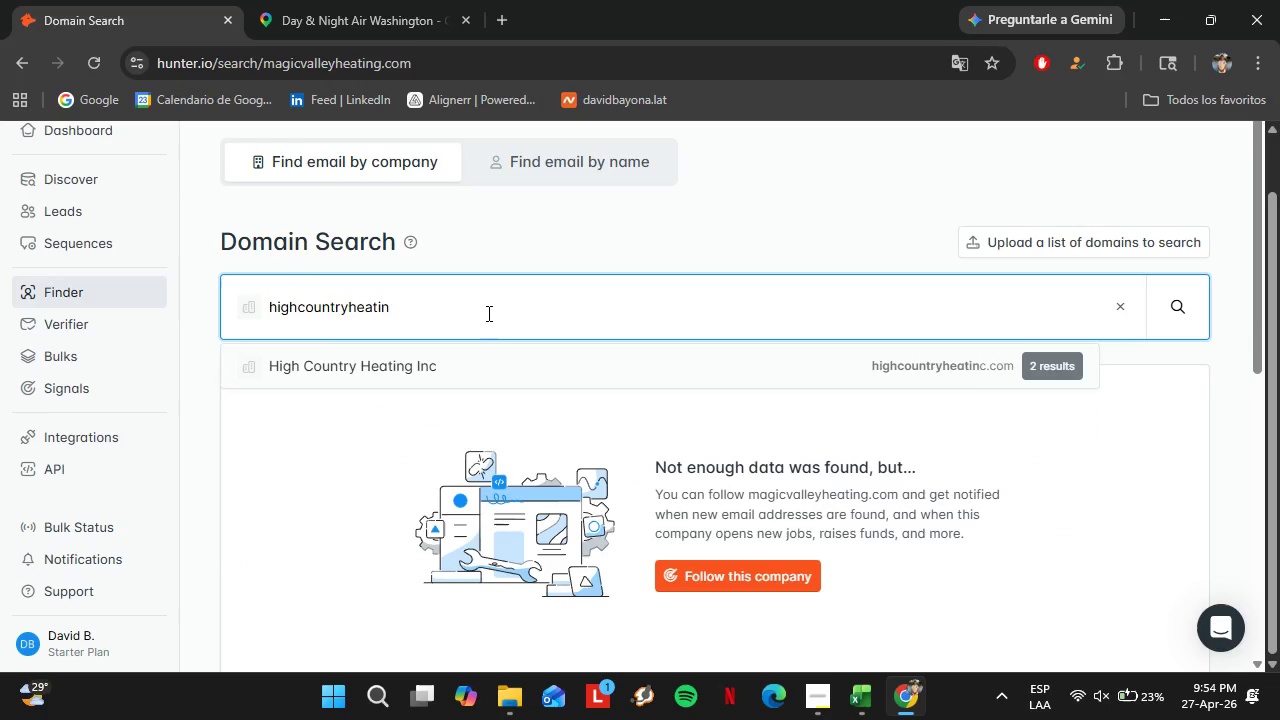 
key(Enter)
 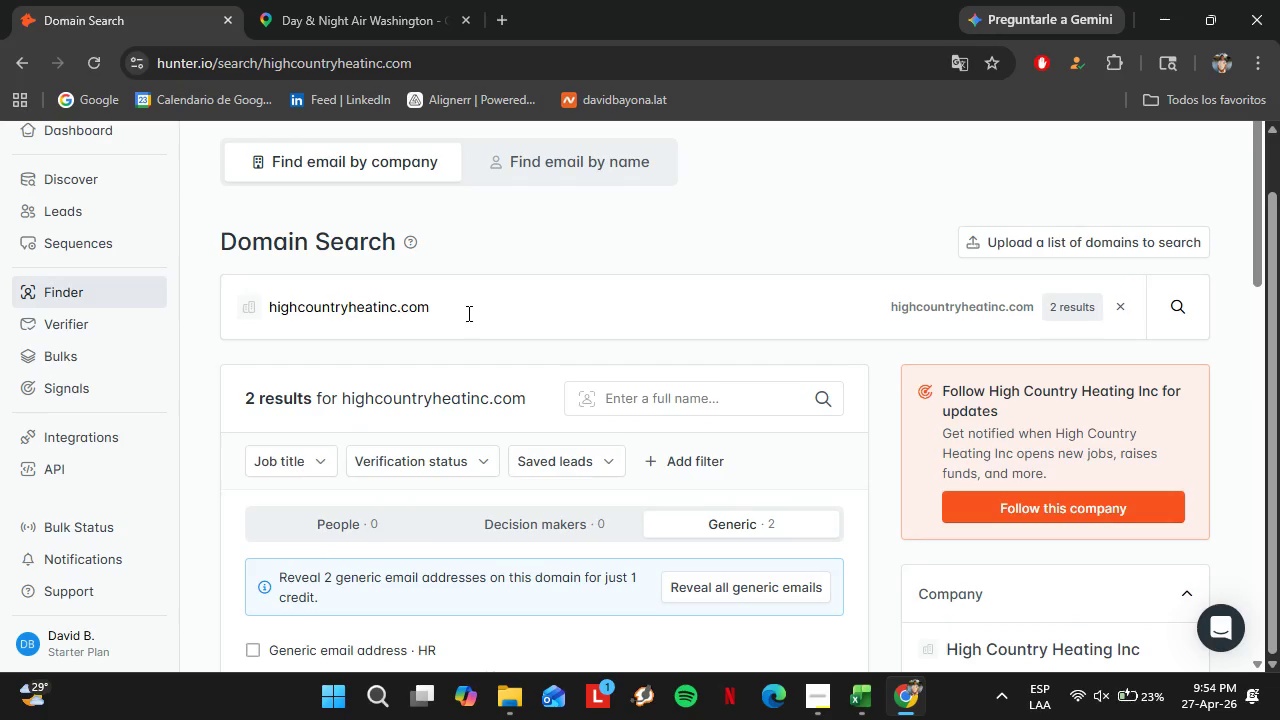 
left_click_drag(start_coordinate=[467, 313], to_coordinate=[206, 323])
 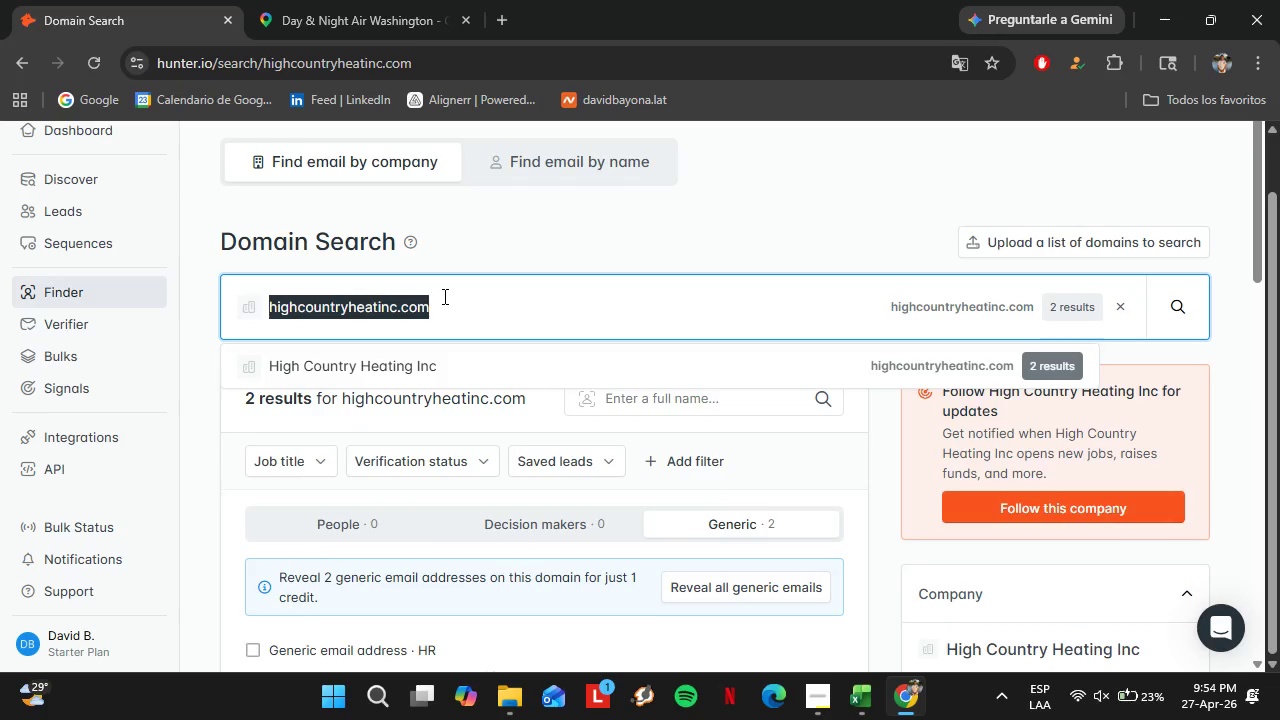 
type(valleyheating)
 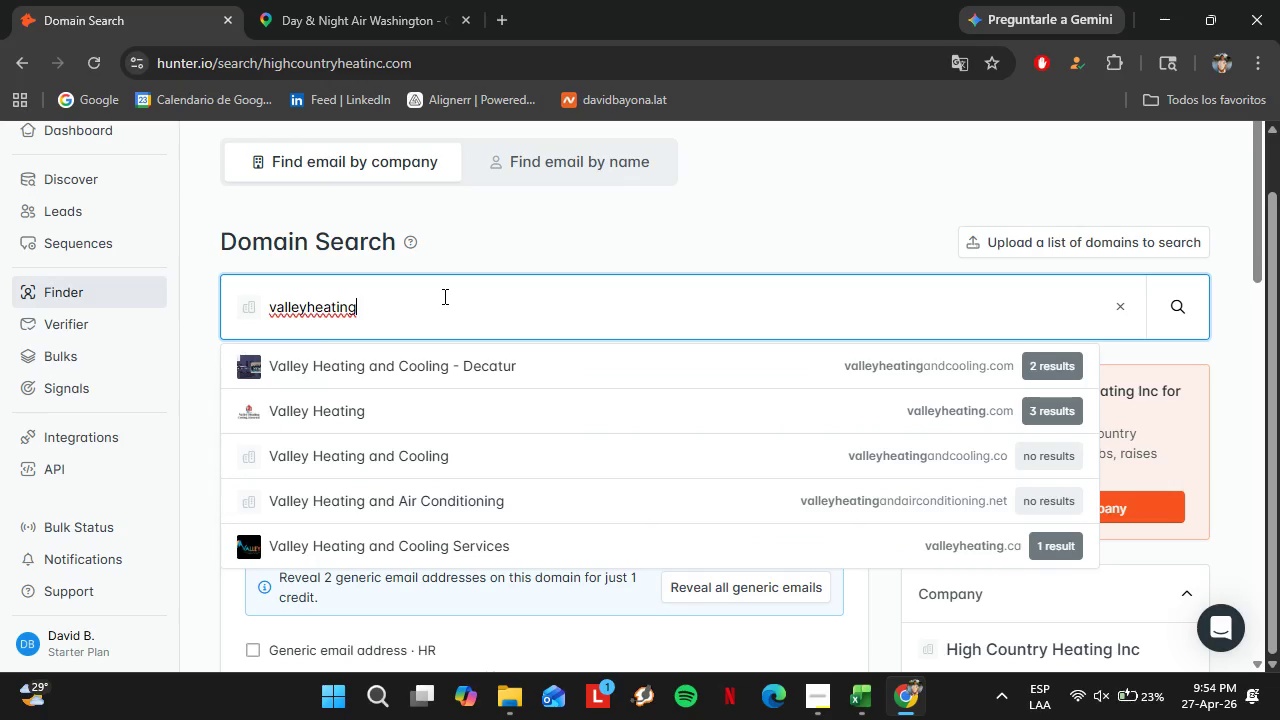 
type(andair.com)
 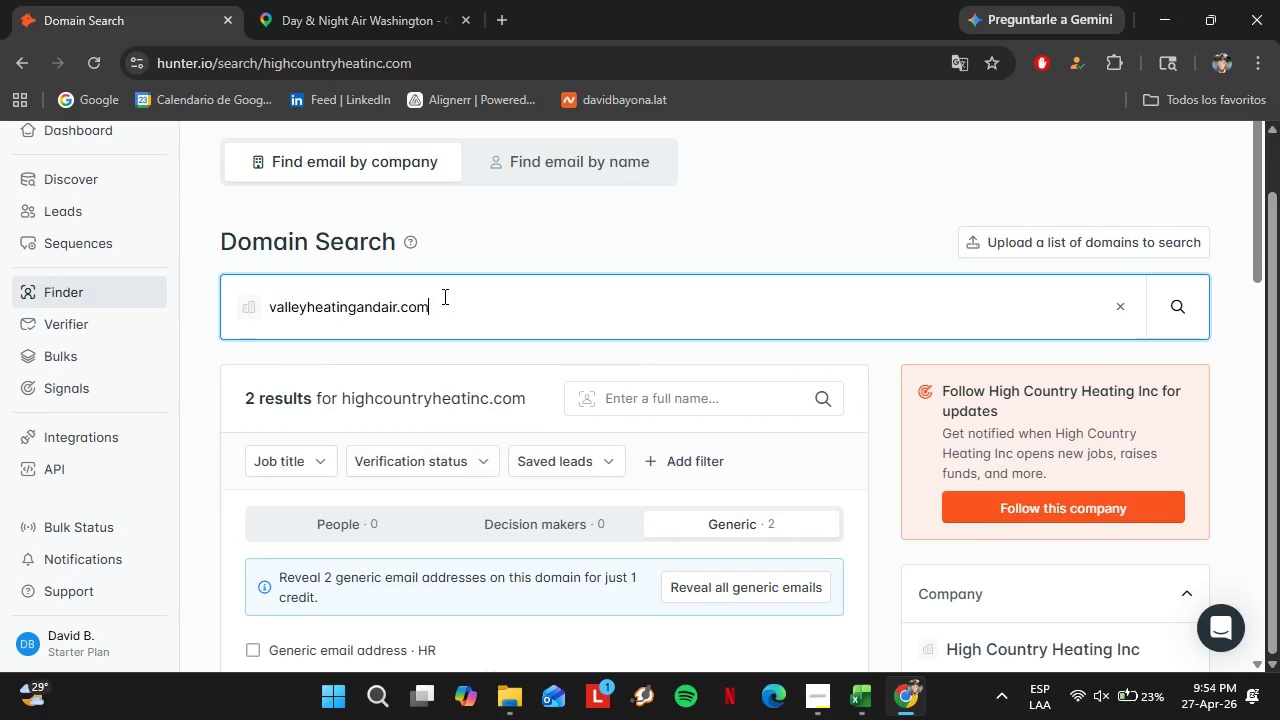 
key(Enter)
 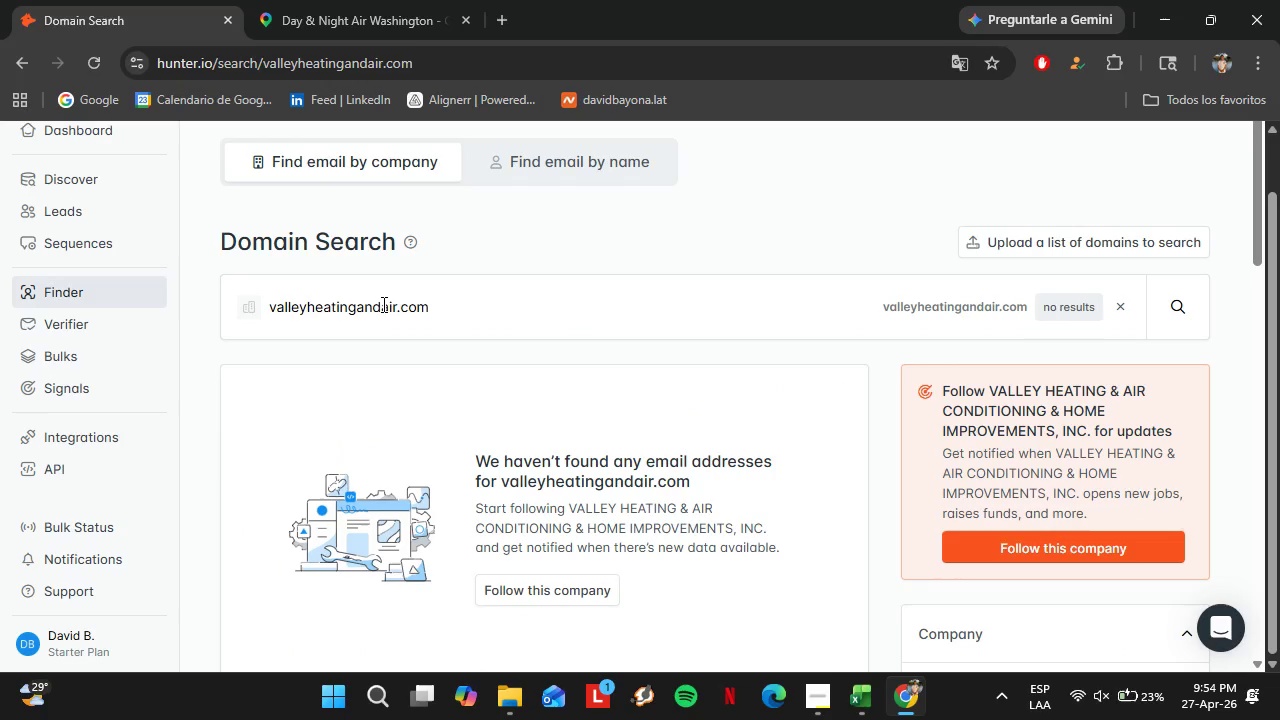 
left_click_drag(start_coordinate=[380, 304], to_coordinate=[679, 346])
 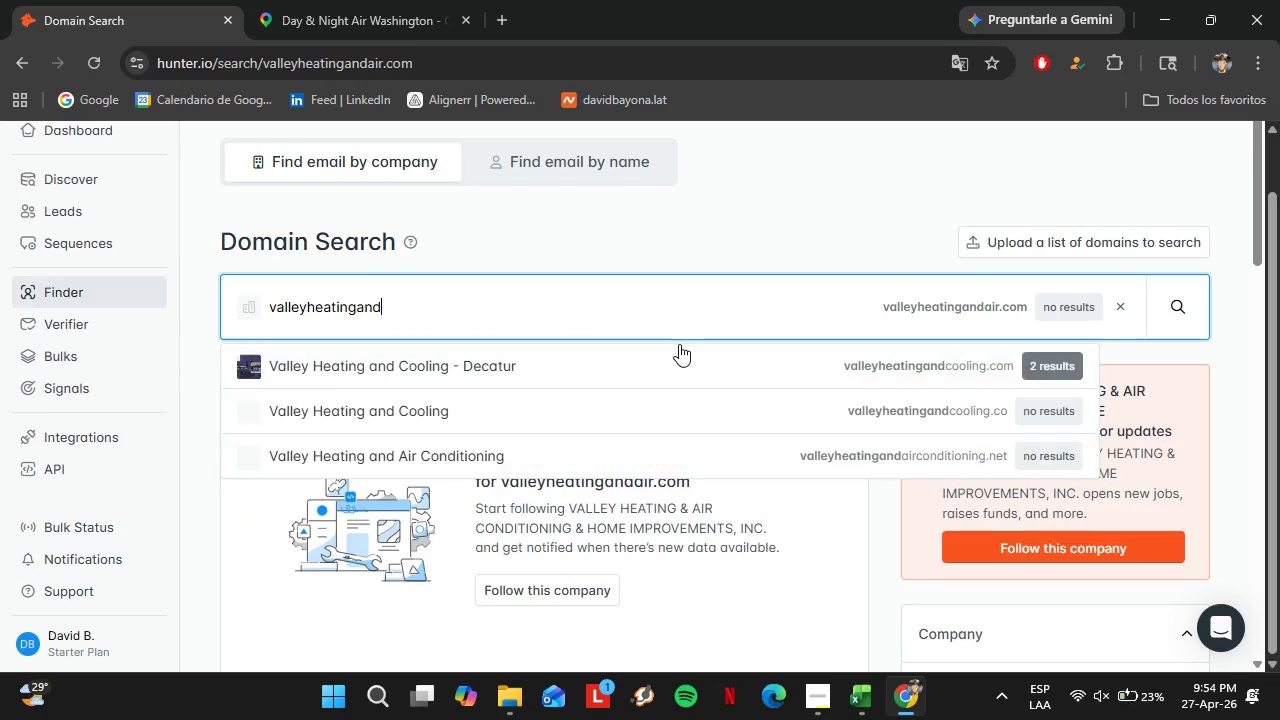 
key(Backspace)
 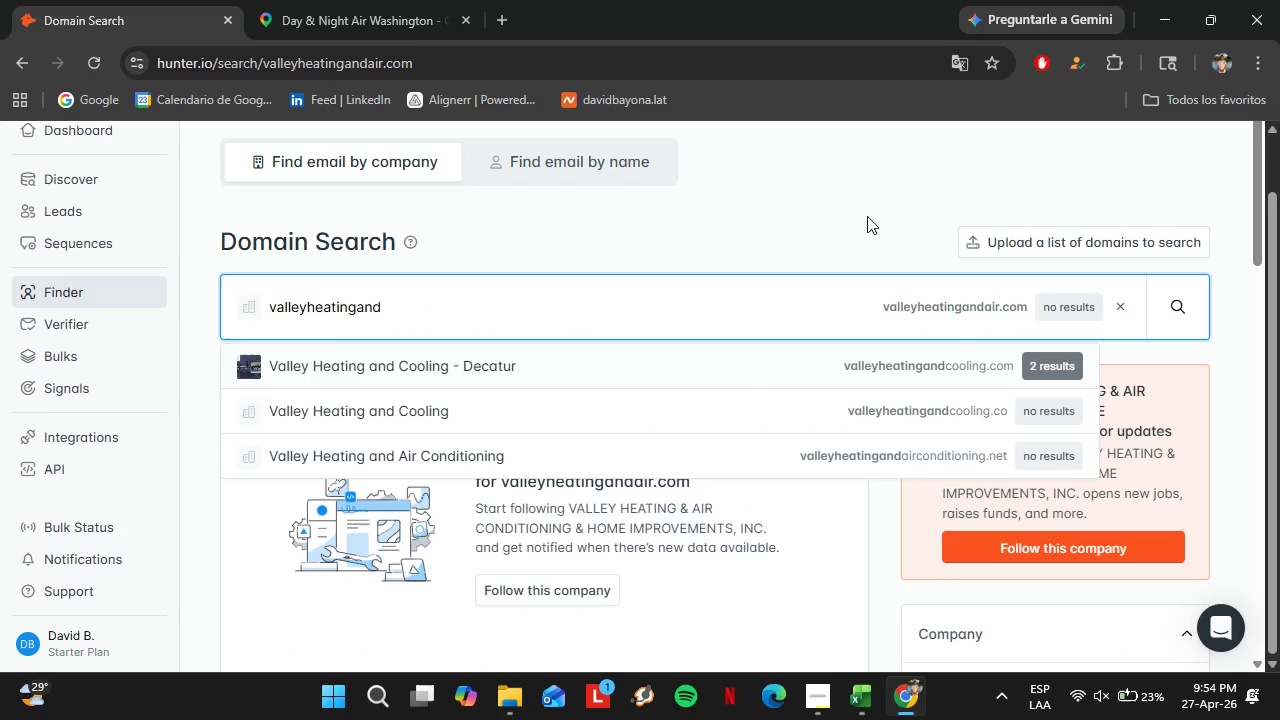 
key(ArrowDown)
 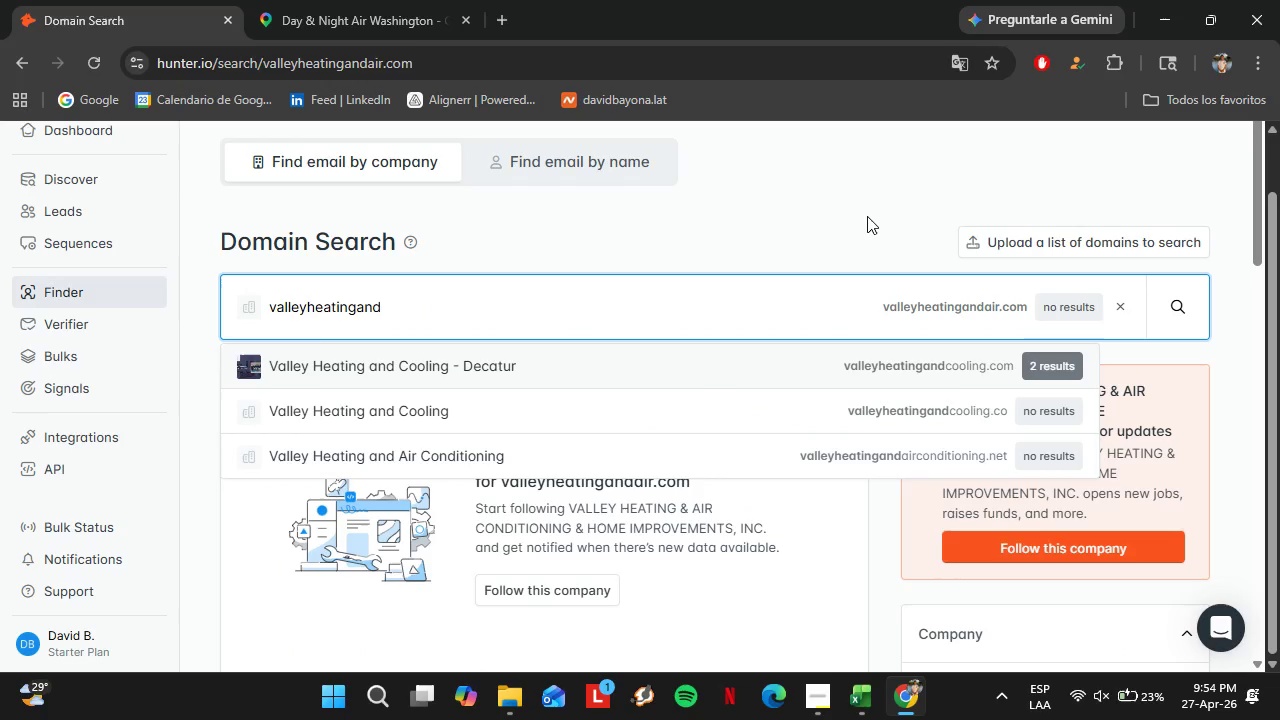 
key(Enter)
 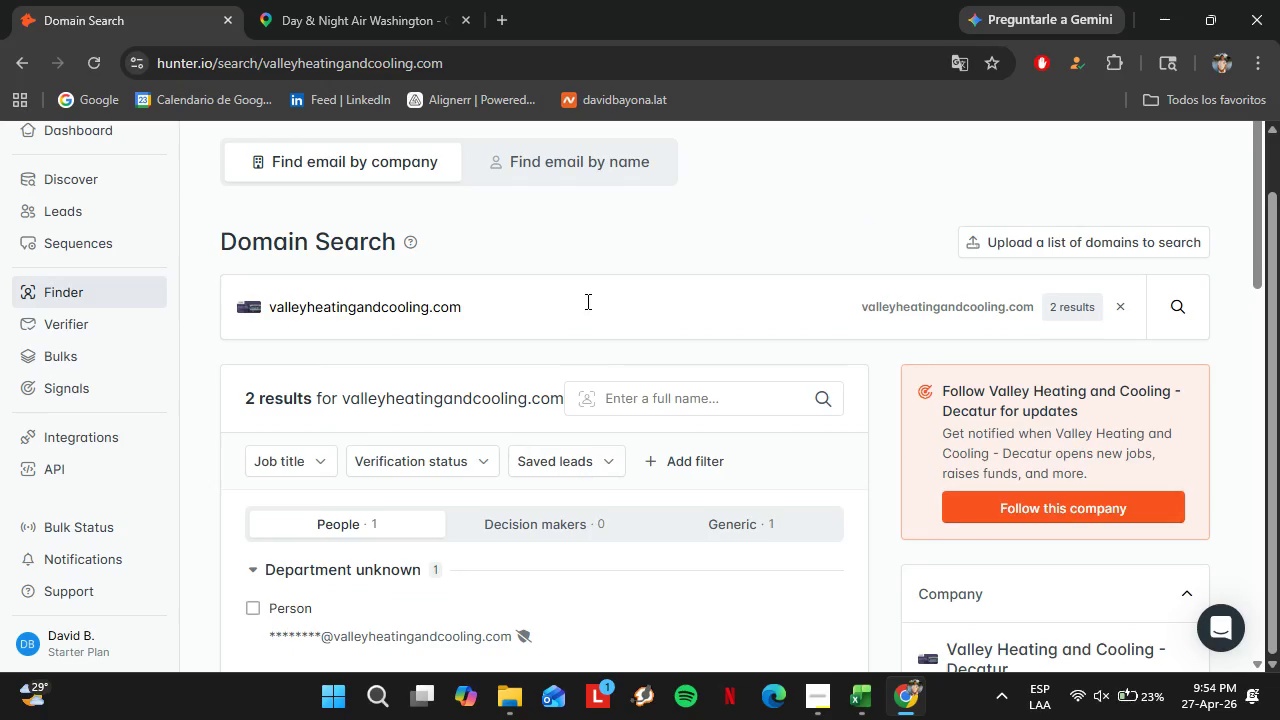 
scroll: coordinate [625, 350], scroll_direction: down, amount: 4.0
 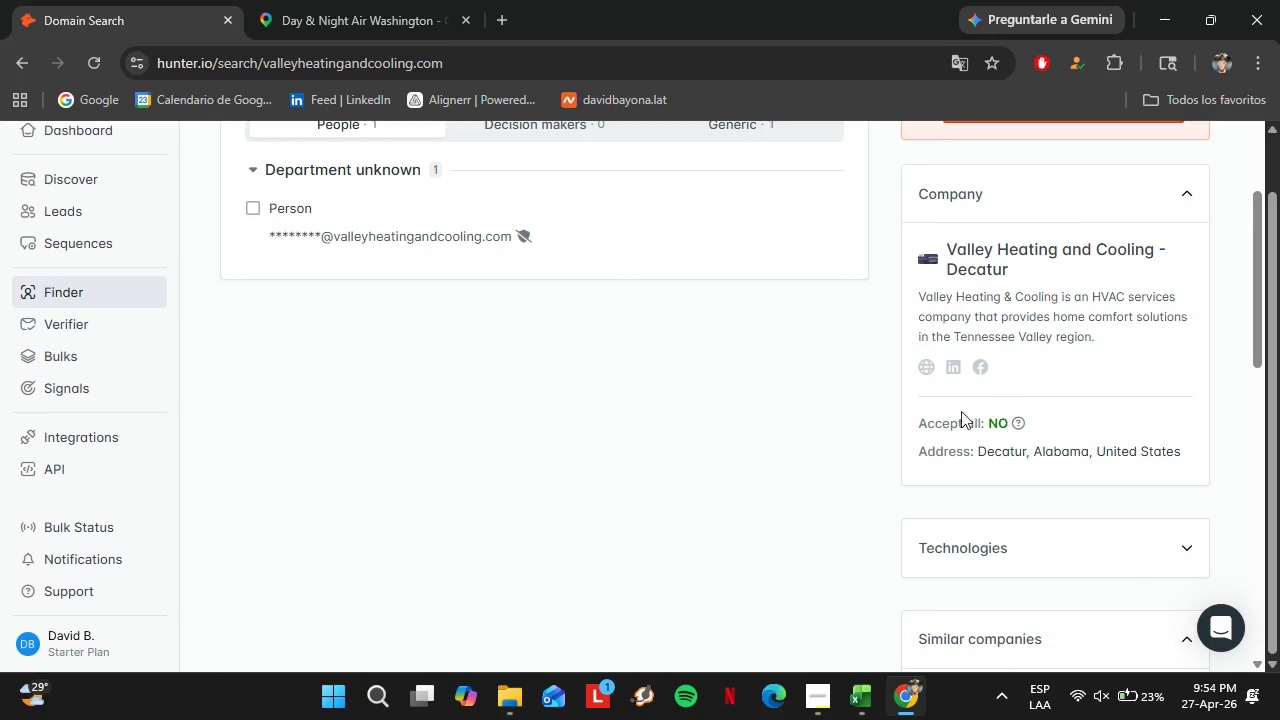 
scroll: coordinate [890, 400], scroll_direction: up, amount: 4.0
 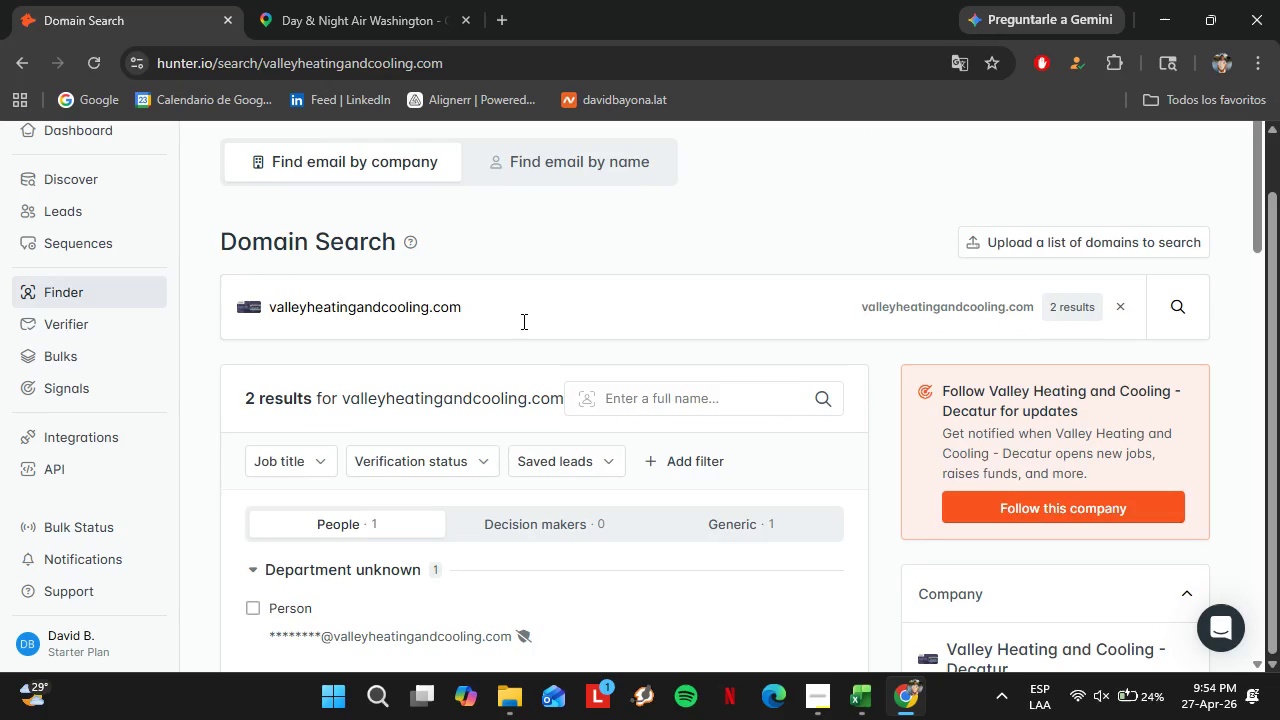 
scroll: coordinate [522, 321], scroll_direction: down, amount: 2.0
 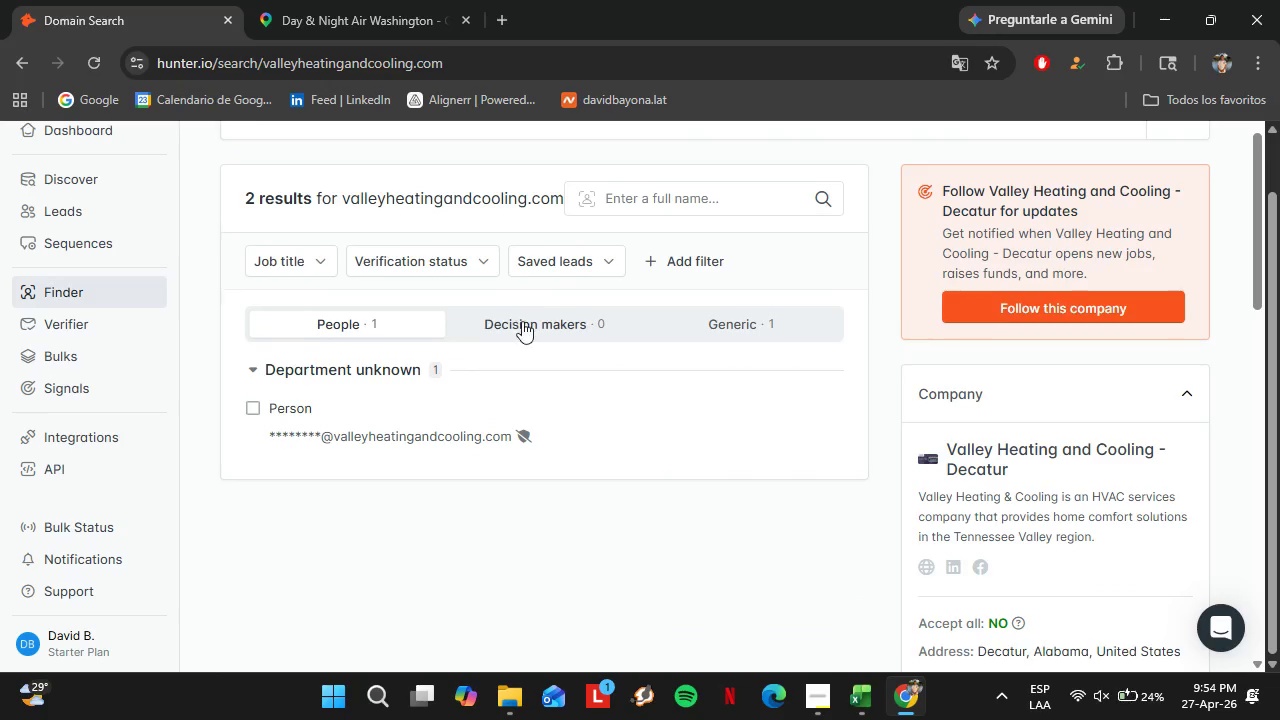 
scroll: coordinate [522, 321], scroll_direction: up, amount: 11.0
 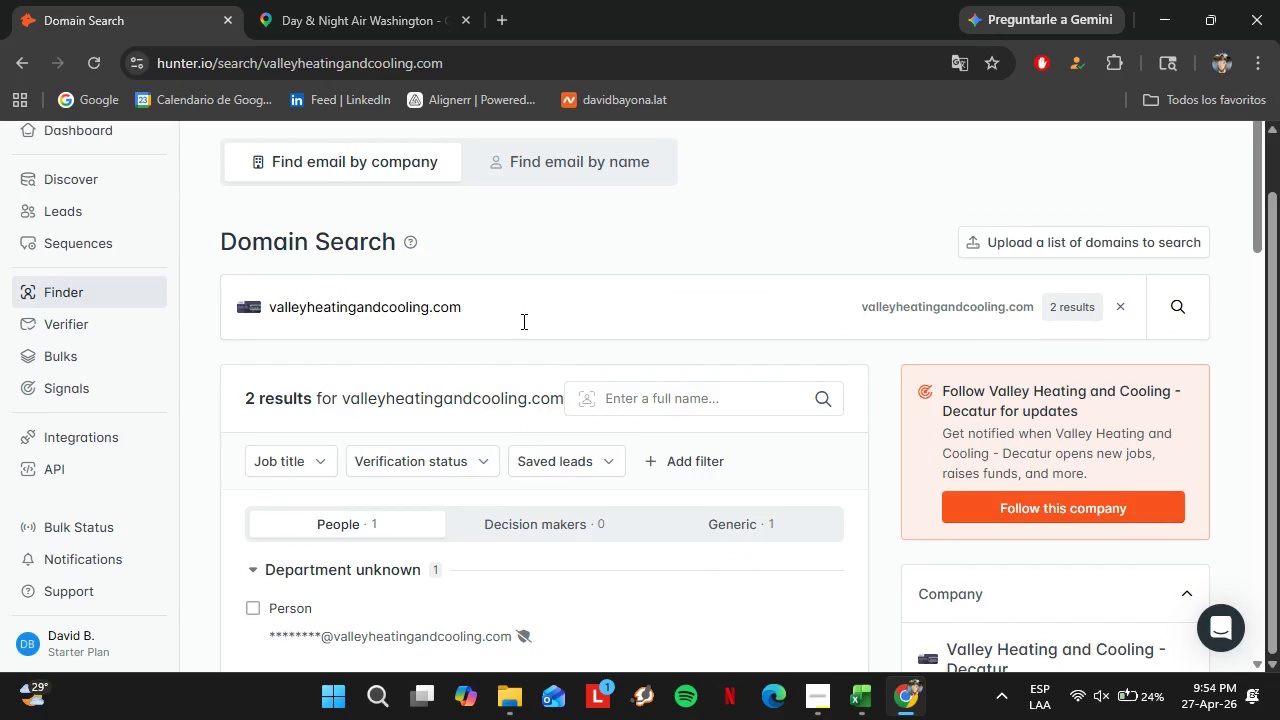 
wait(14.04)
 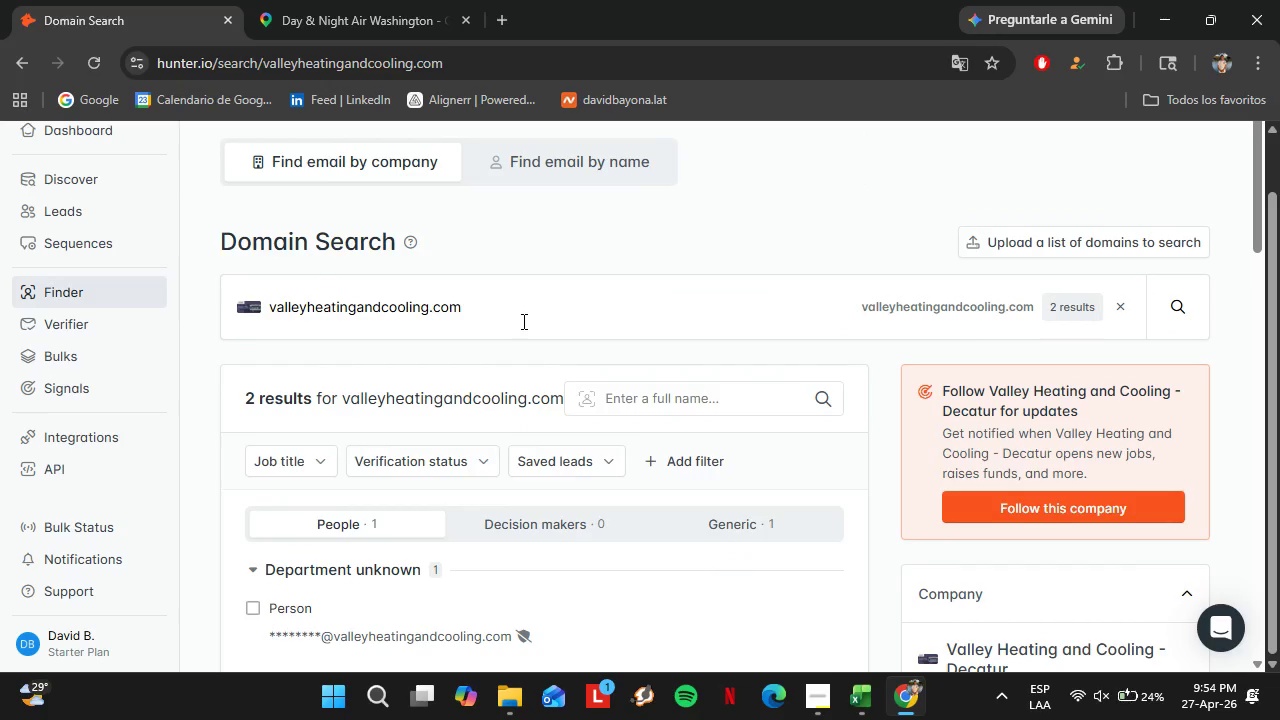 
left_click_drag(start_coordinate=[522, 321], to_coordinate=[259, 325])
 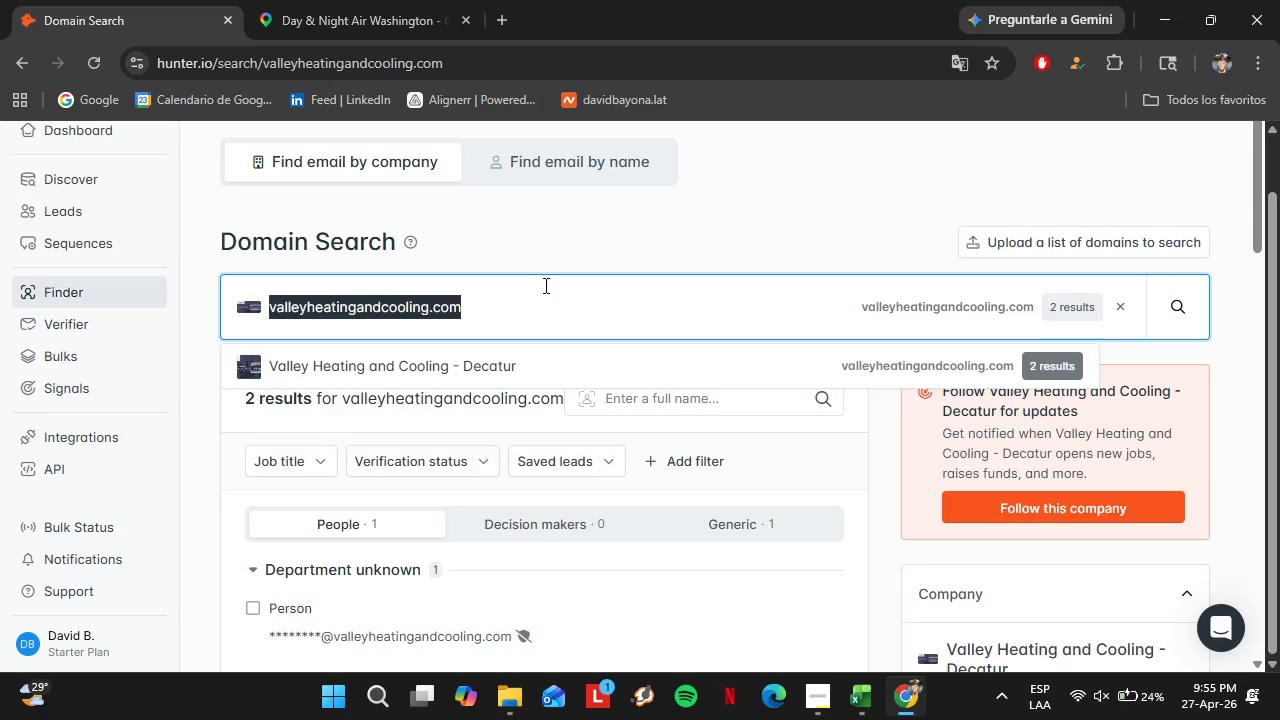 
type(aaronsheating.com)
 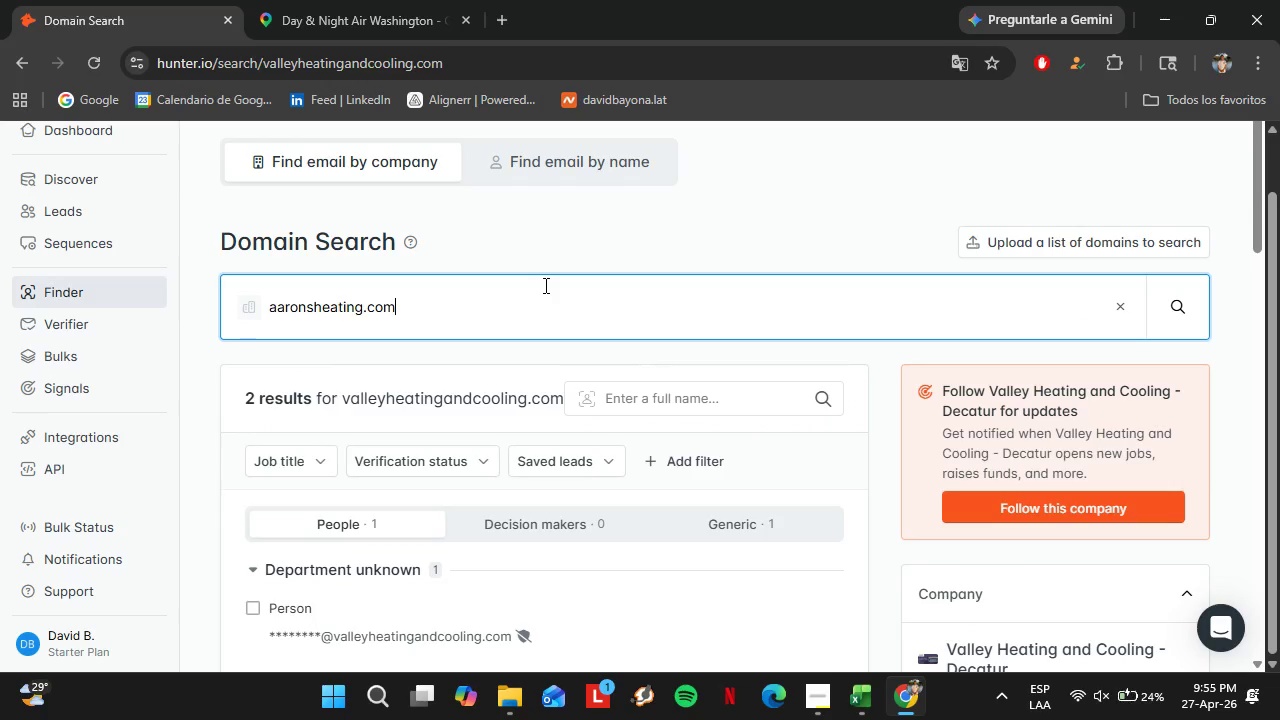 
key(Enter)
 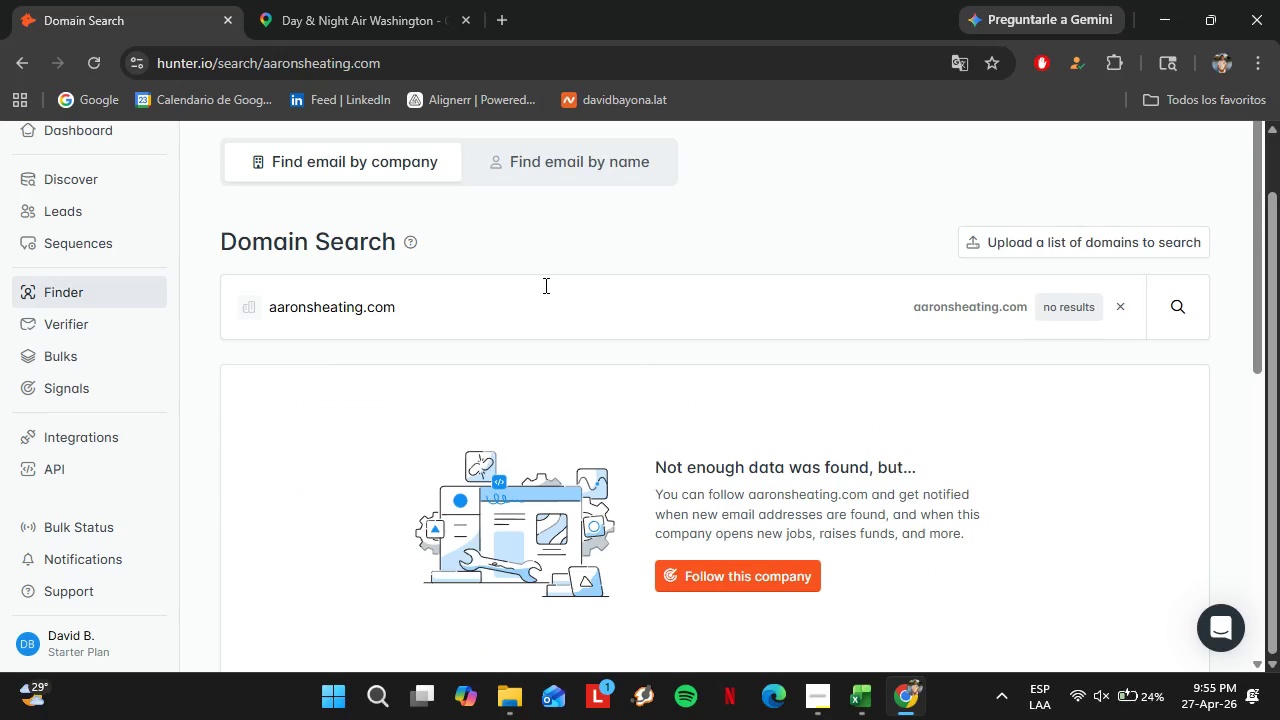 
left_click_drag(start_coordinate=[544, 285], to_coordinate=[257, 328])
 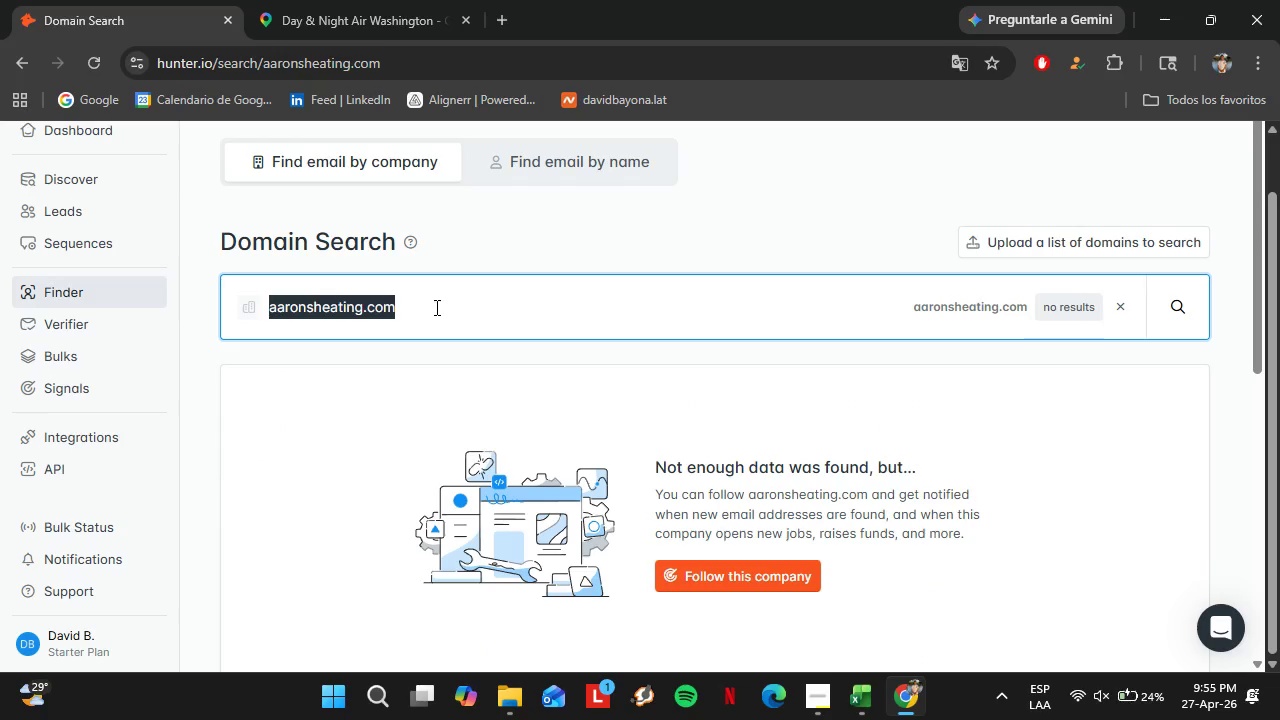 
type(vheshicjheshireheating.com)
 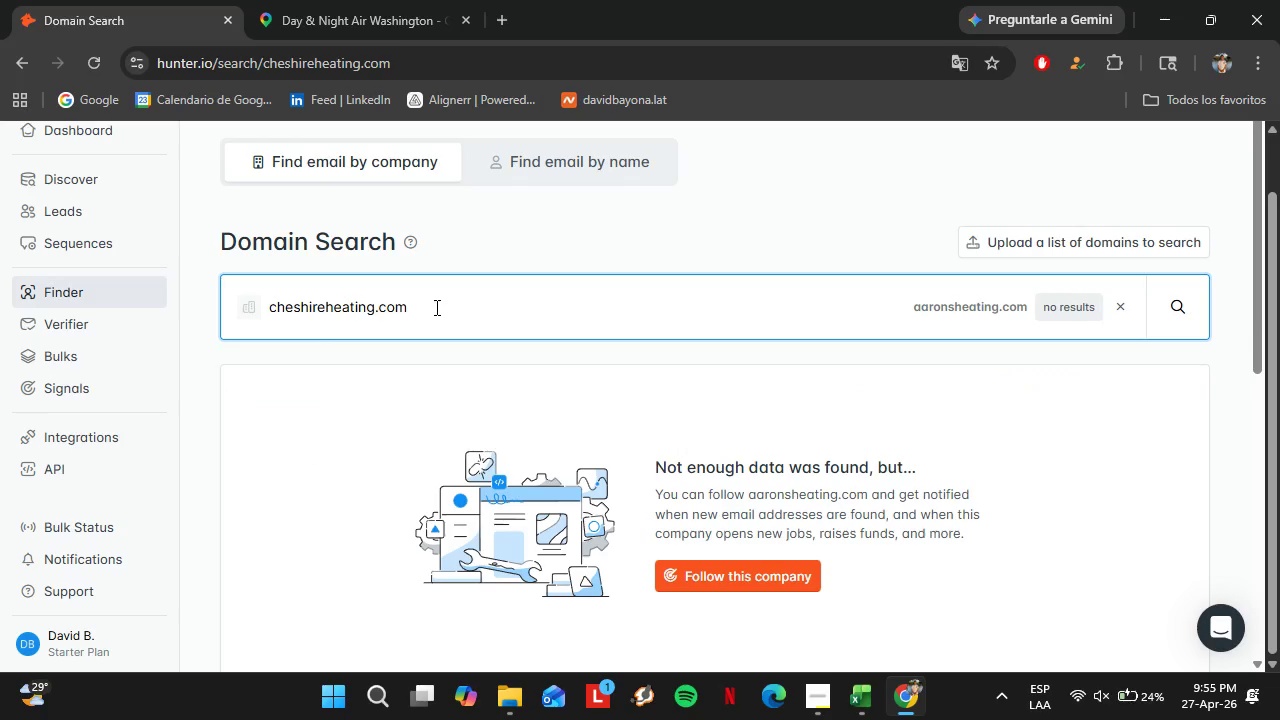 
hold_key(key=Backspace, duration=0.8)
 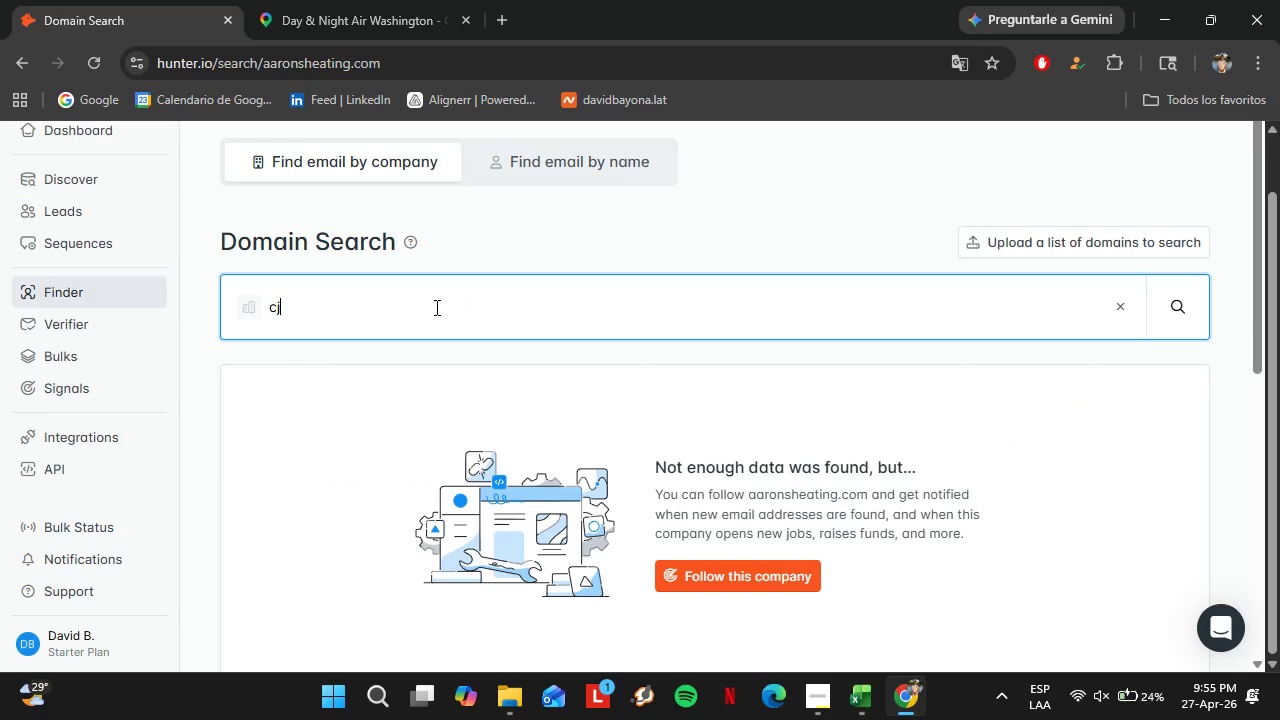 
hold_key(key=Backspace, duration=0.97)
 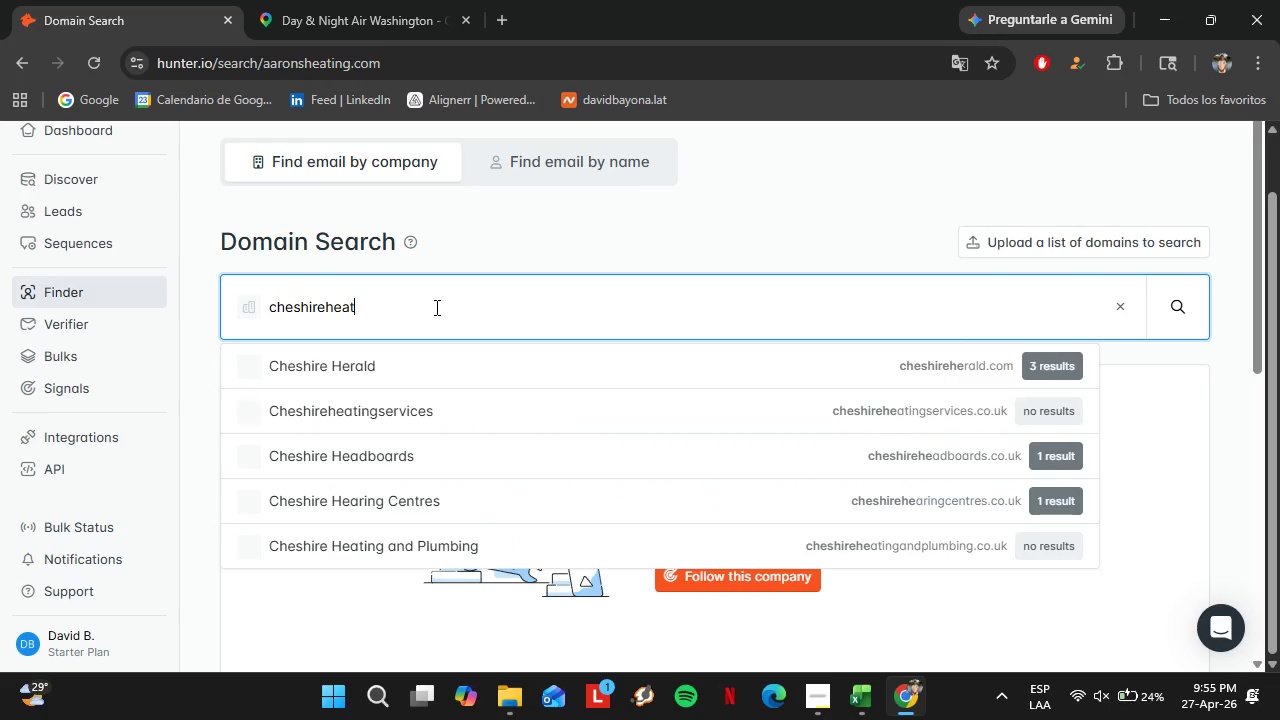 
key(Enter)
 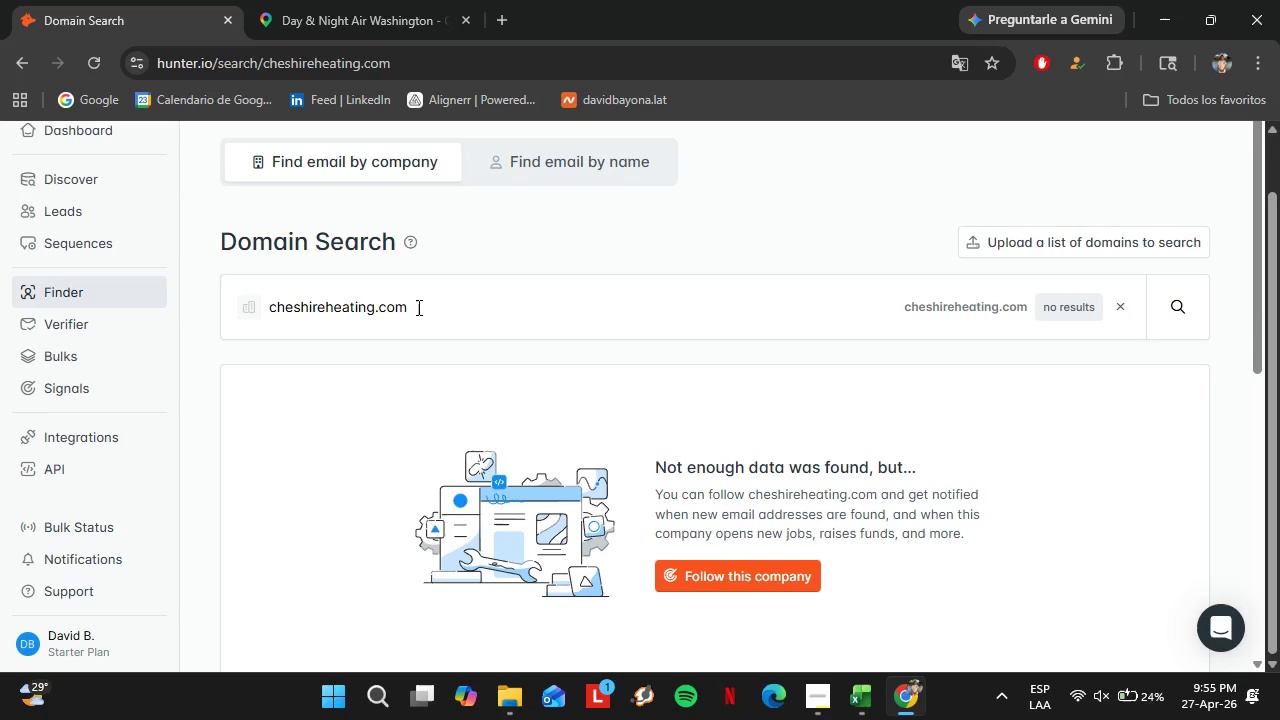 
left_click_drag(start_coordinate=[433, 316], to_coordinate=[260, 294])
 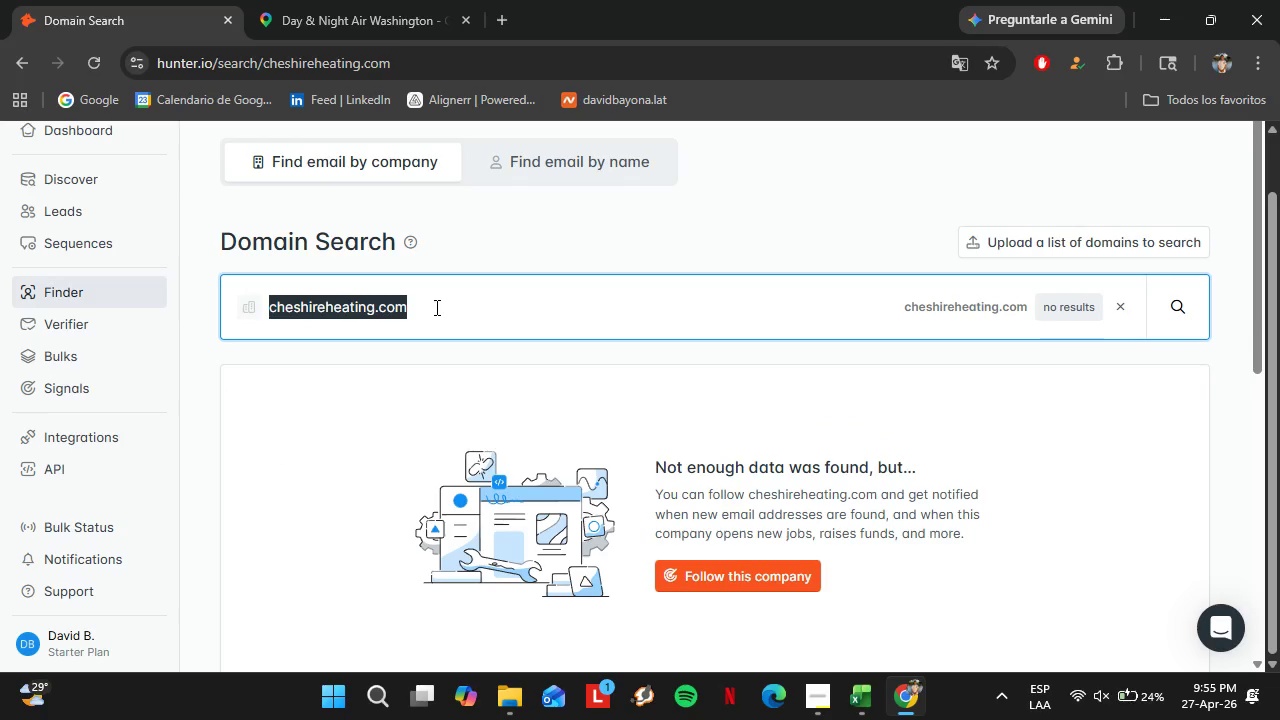 
type(ebv)
key(Backspace)
key(Backspace)
type(vergreenstateheating.com)
 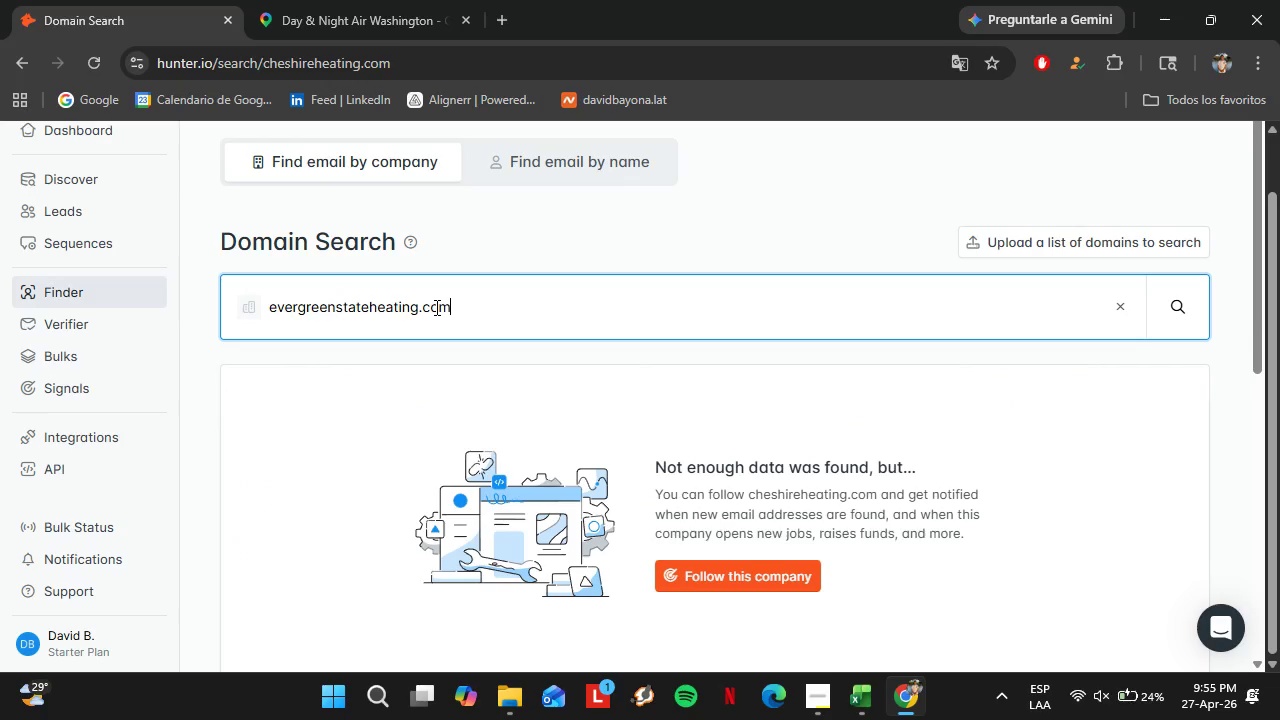 
key(Enter)
 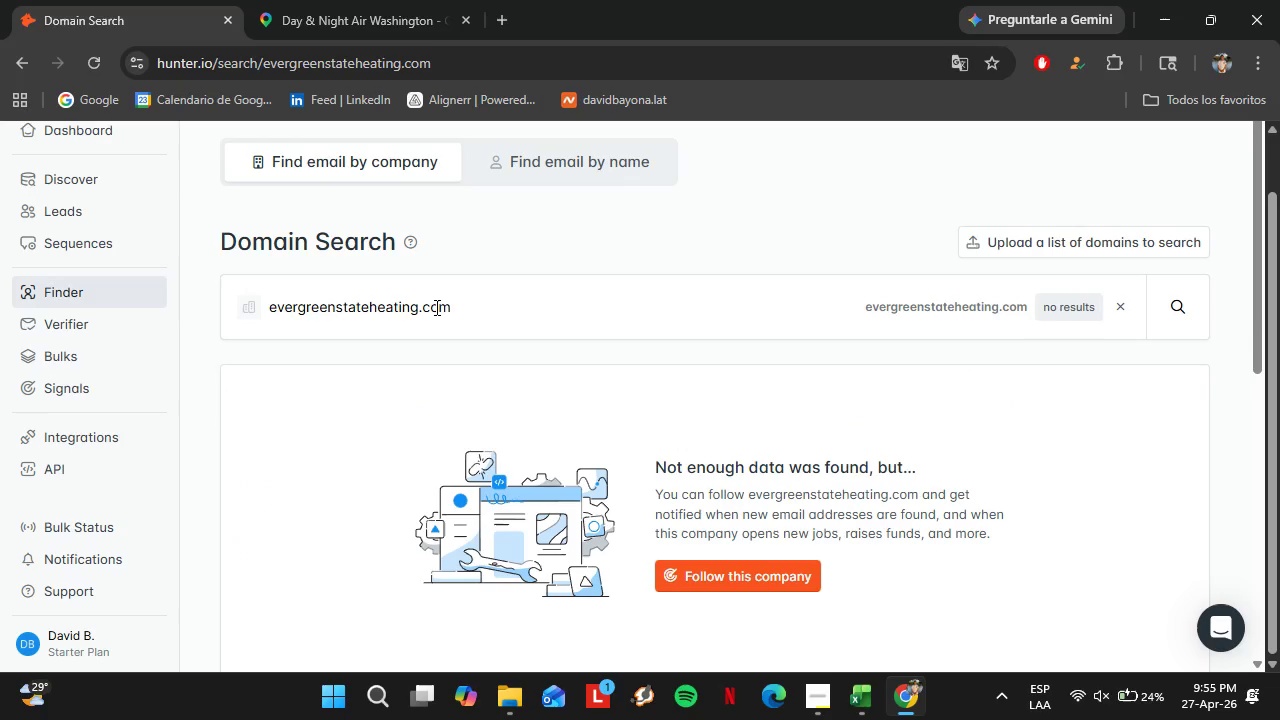 
left_click_drag(start_coordinate=[432, 291], to_coordinate=[219, 295])
 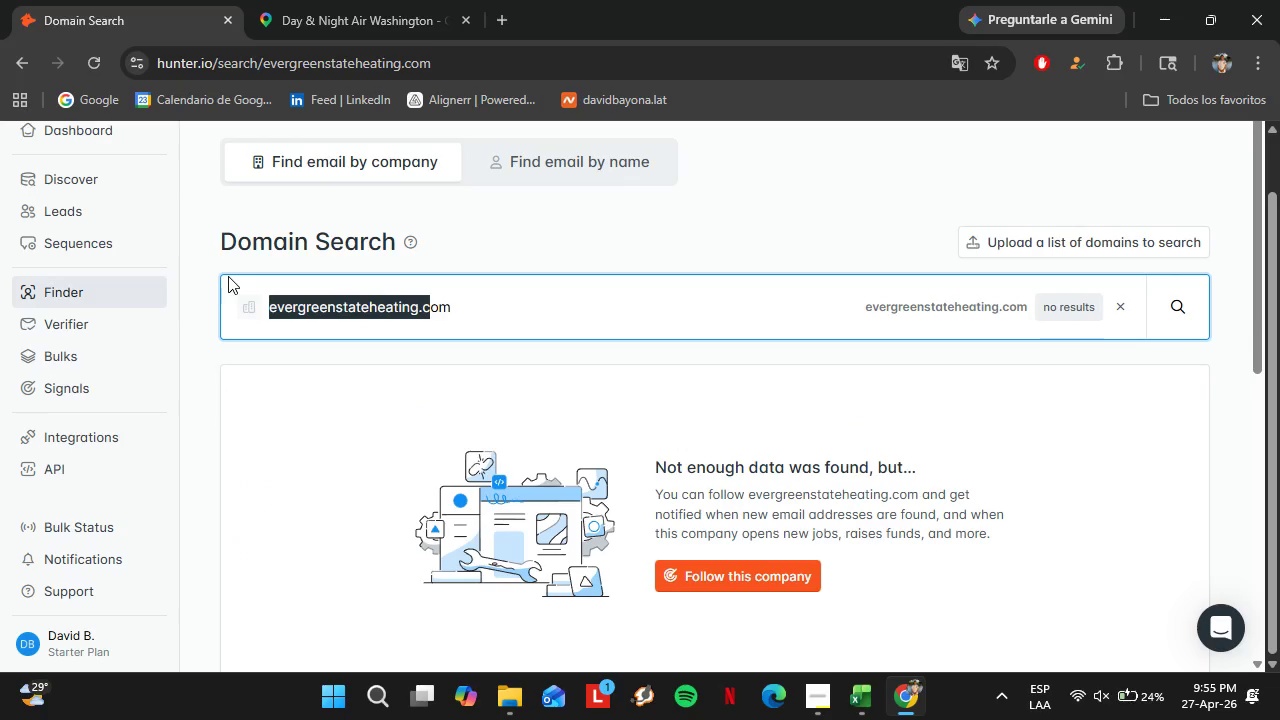 
key(Backspace)
key(Backspace)
key(Backspace)
type(guardianheating.com)
 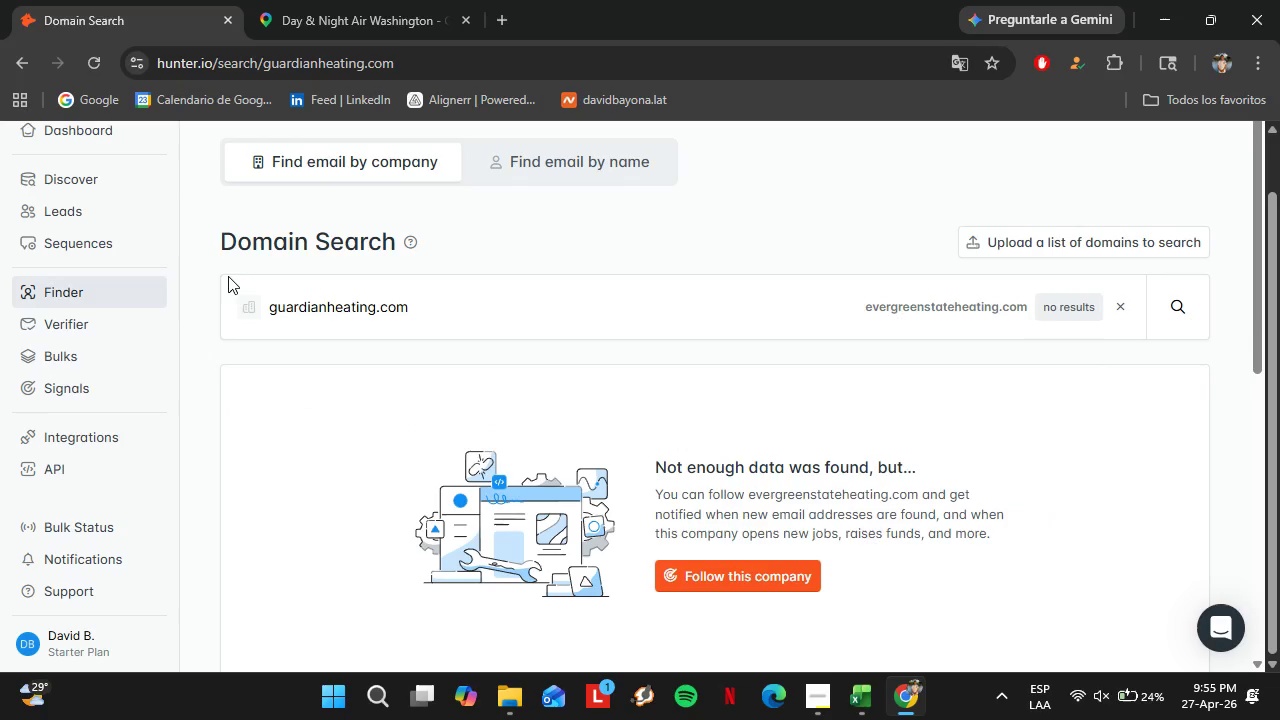 
hold_key(key=ArrowRight, duration=0.66)
 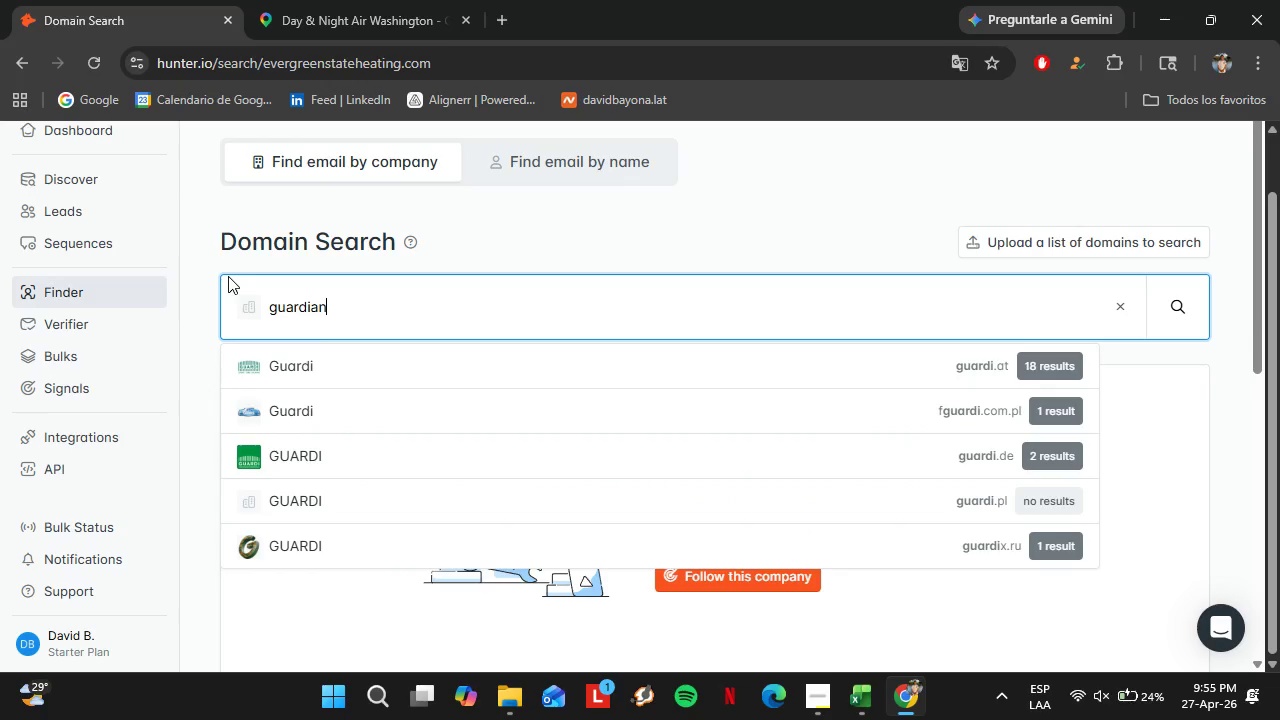 
key(Enter)
 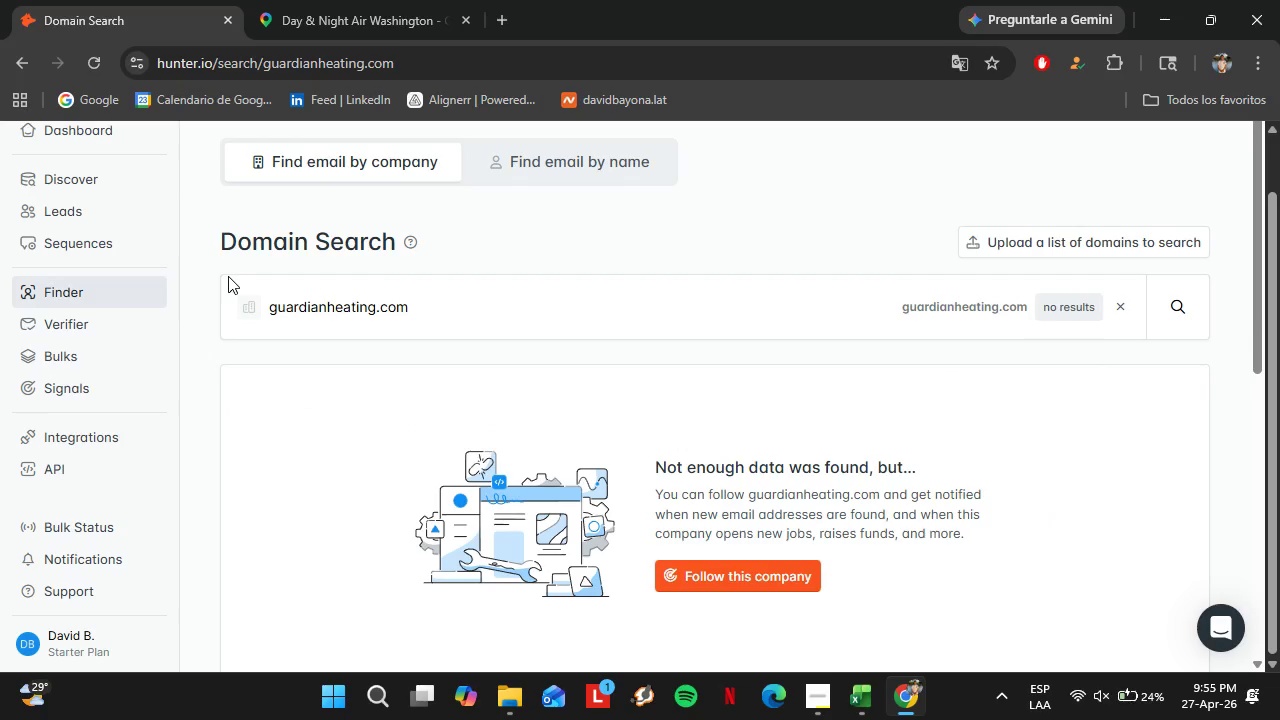 
left_click([446, 325])
 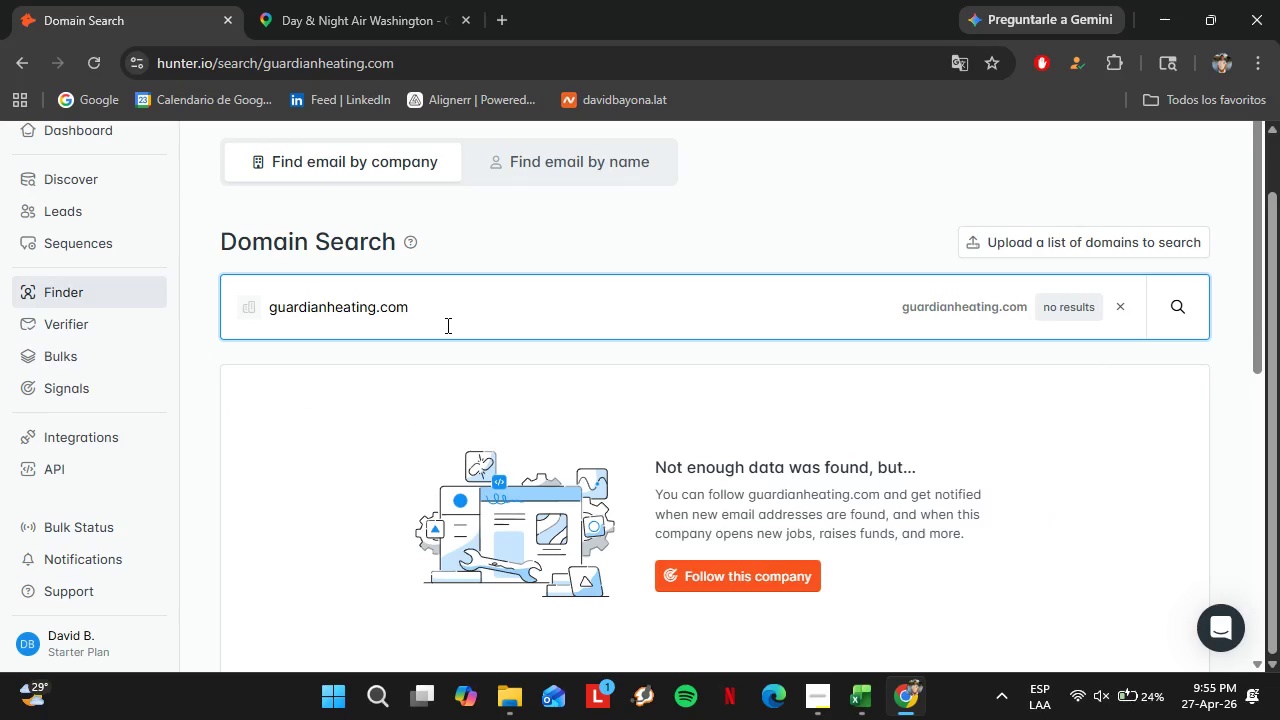 
key(Backspace)
 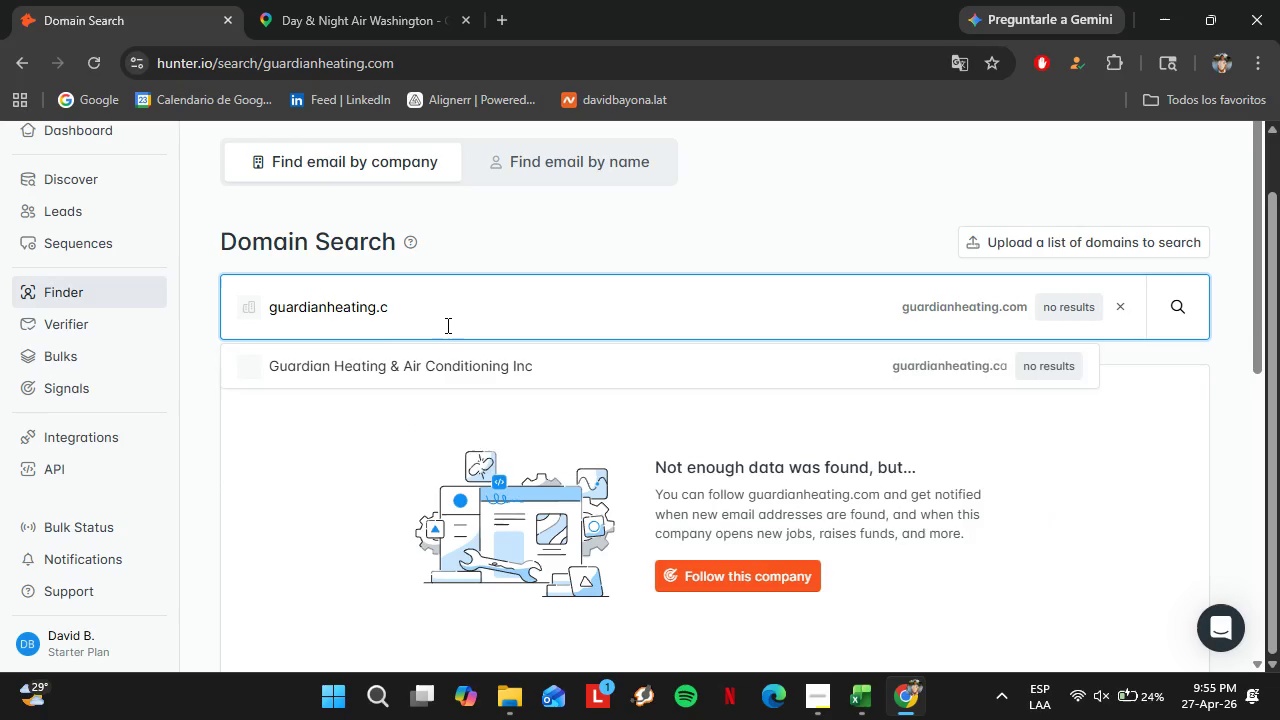 
key(Backspace)
 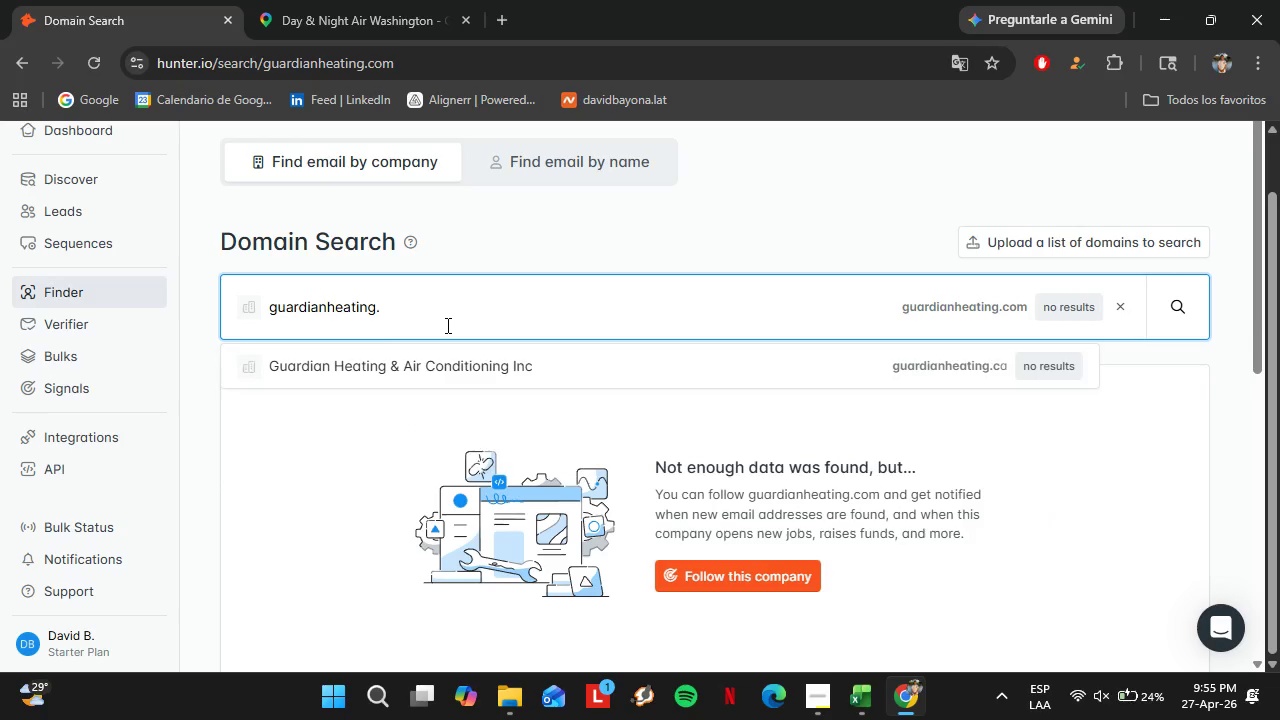 
key(Backspace)
 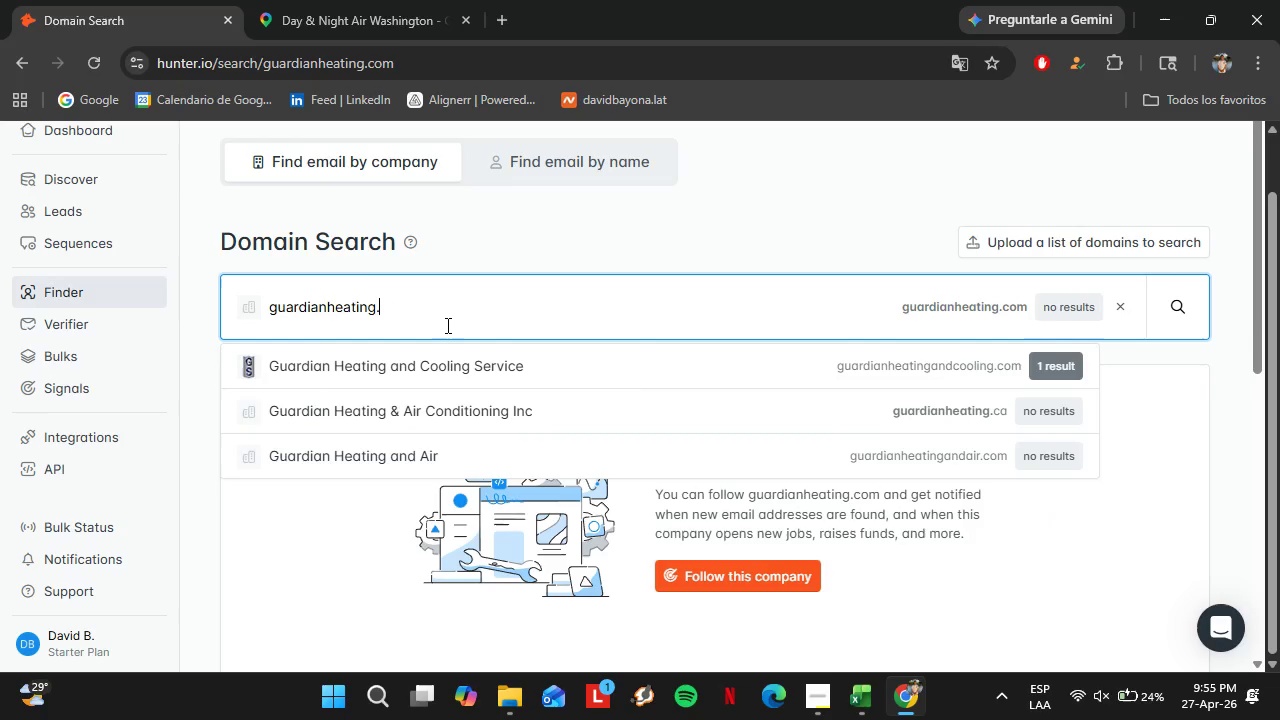 
key(Backspace)
 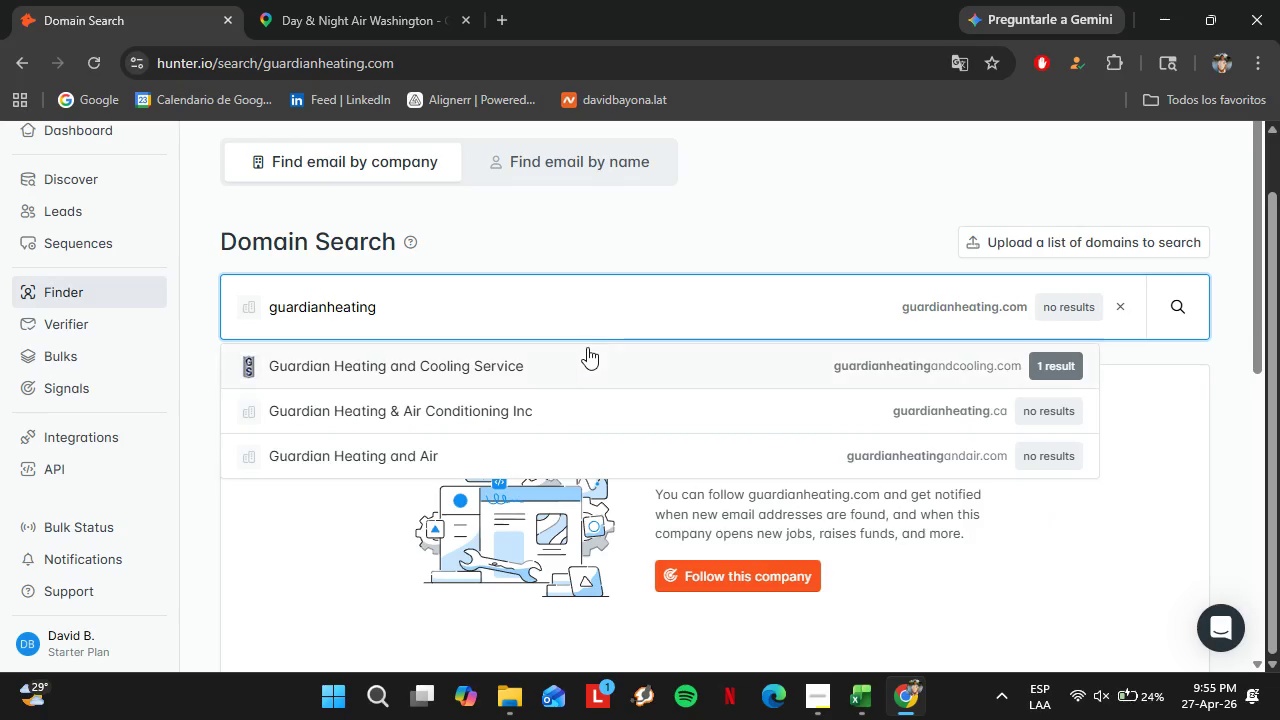 
left_click([581, 347])
 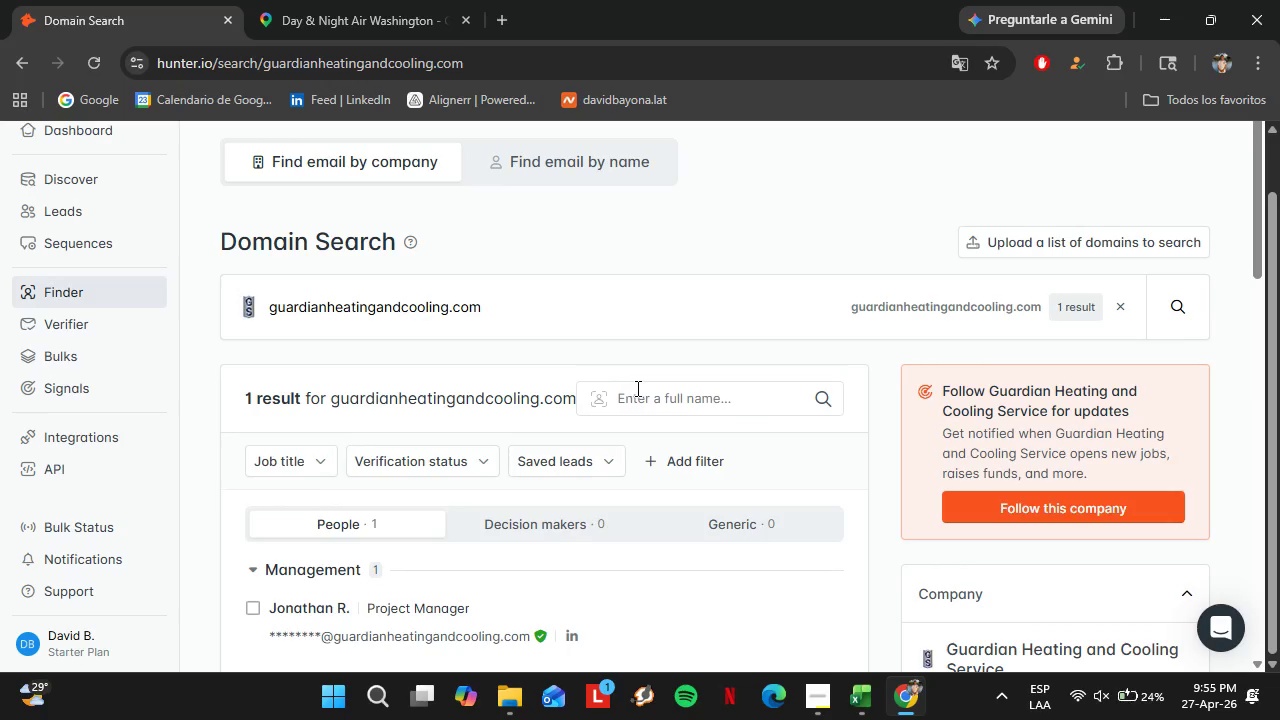 
scroll: coordinate [1095, 487], scroll_direction: down, amount: 4.0
 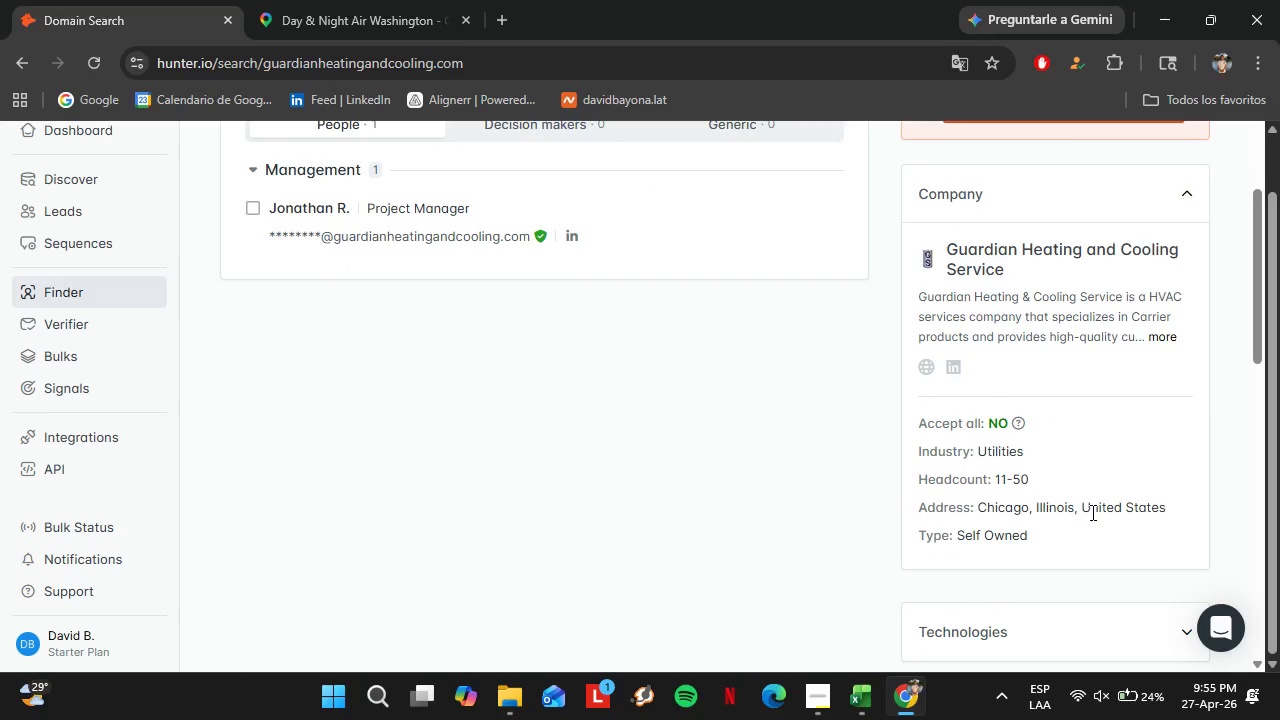 
scroll: coordinate [727, 442], scroll_direction: up, amount: 5.0
 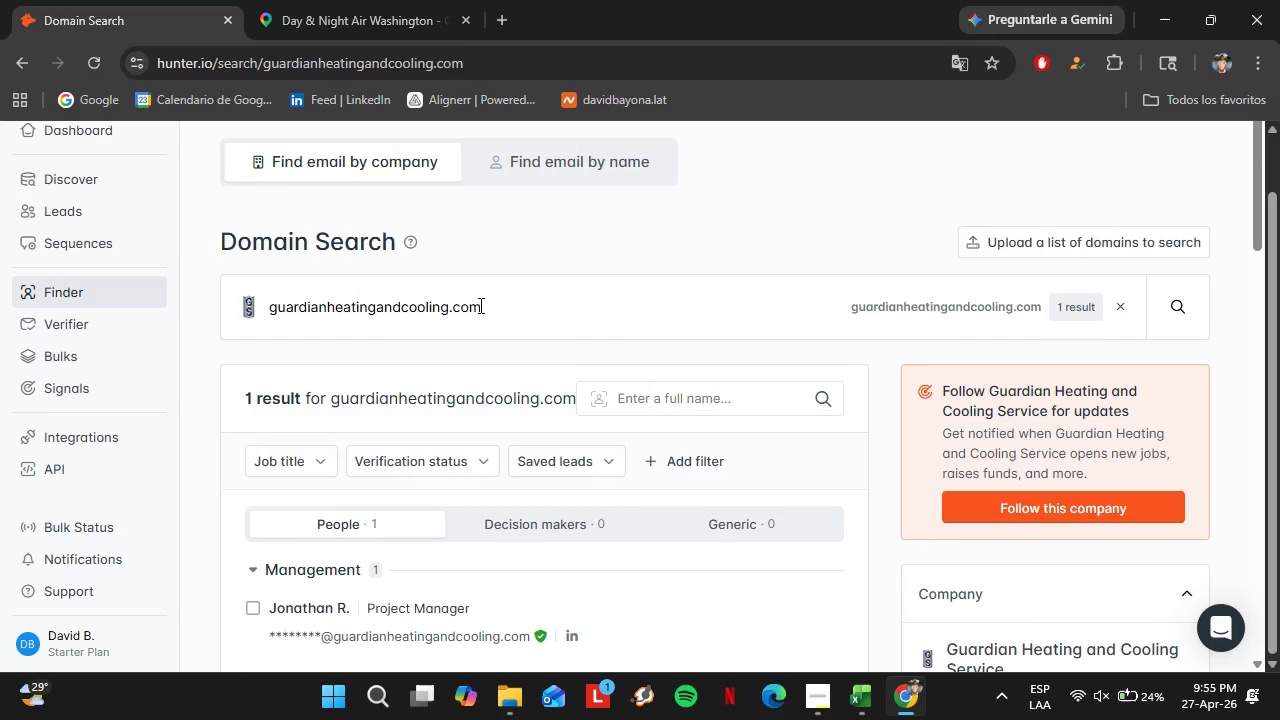 
left_click_drag(start_coordinate=[501, 289], to_coordinate=[243, 305])
 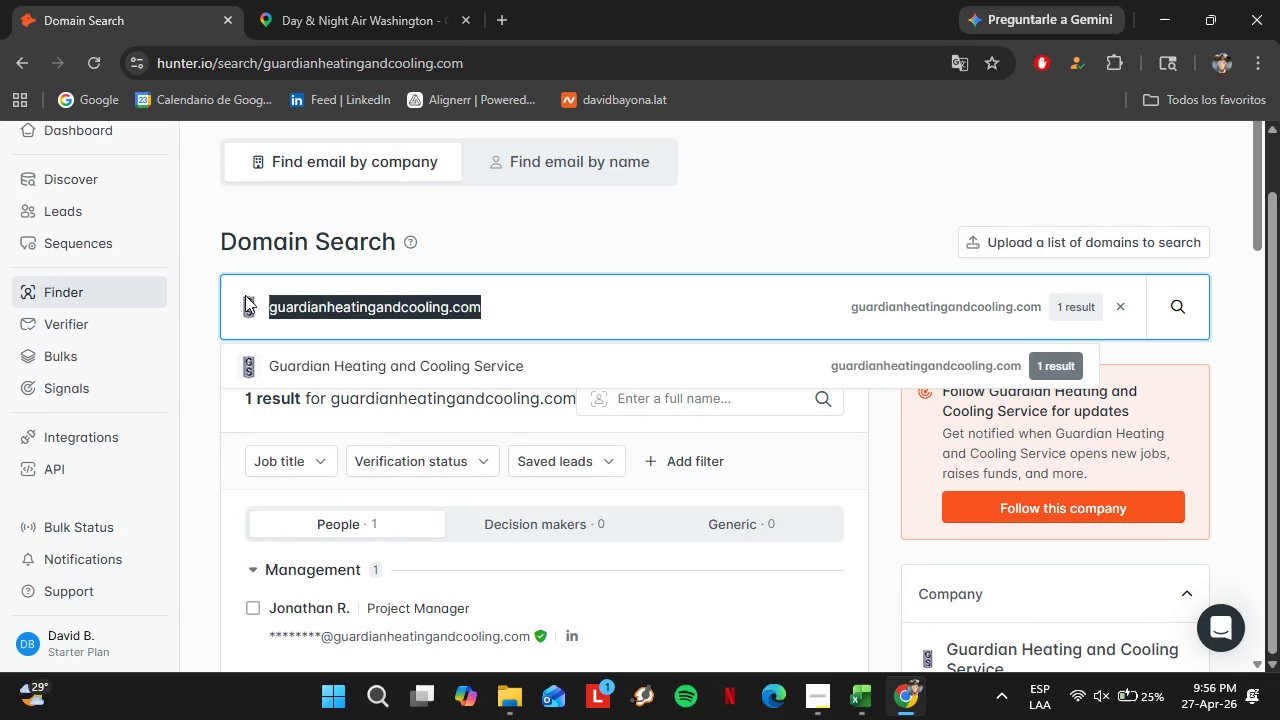 
type(heatproinc.com)
 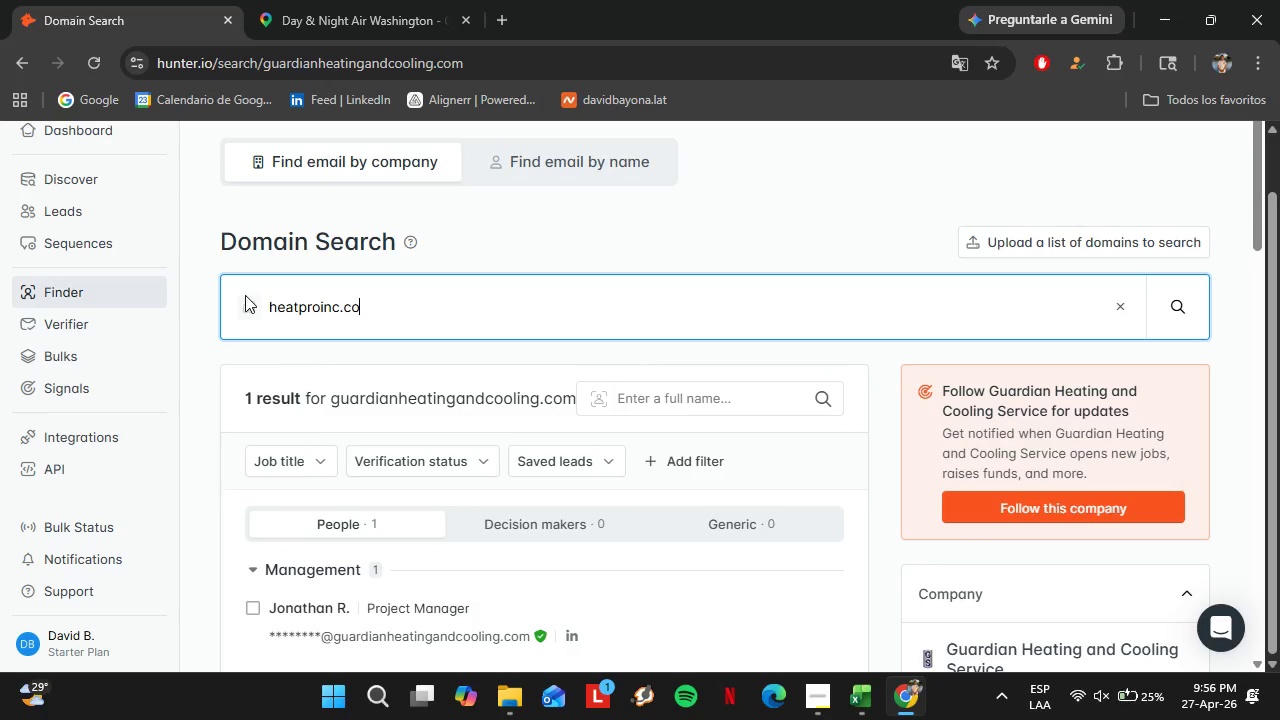 
key(Enter)
 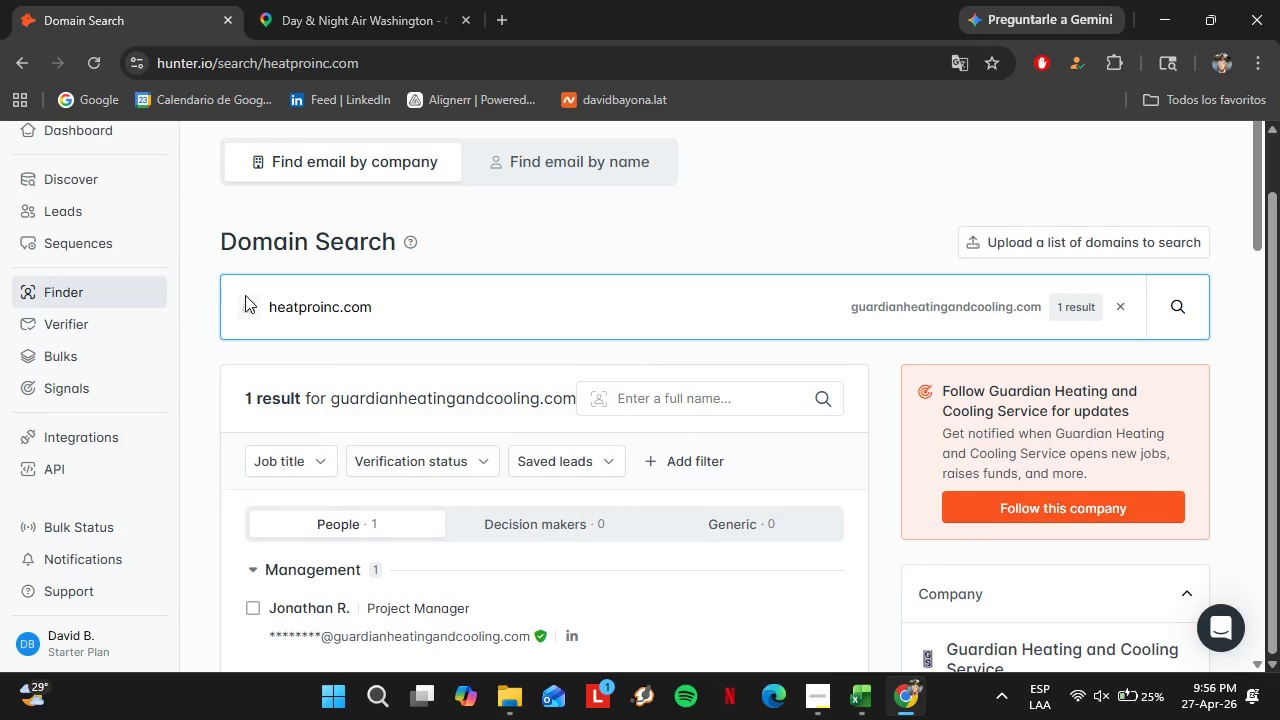 
left_click_drag(start_coordinate=[417, 303], to_coordinate=[258, 302])
 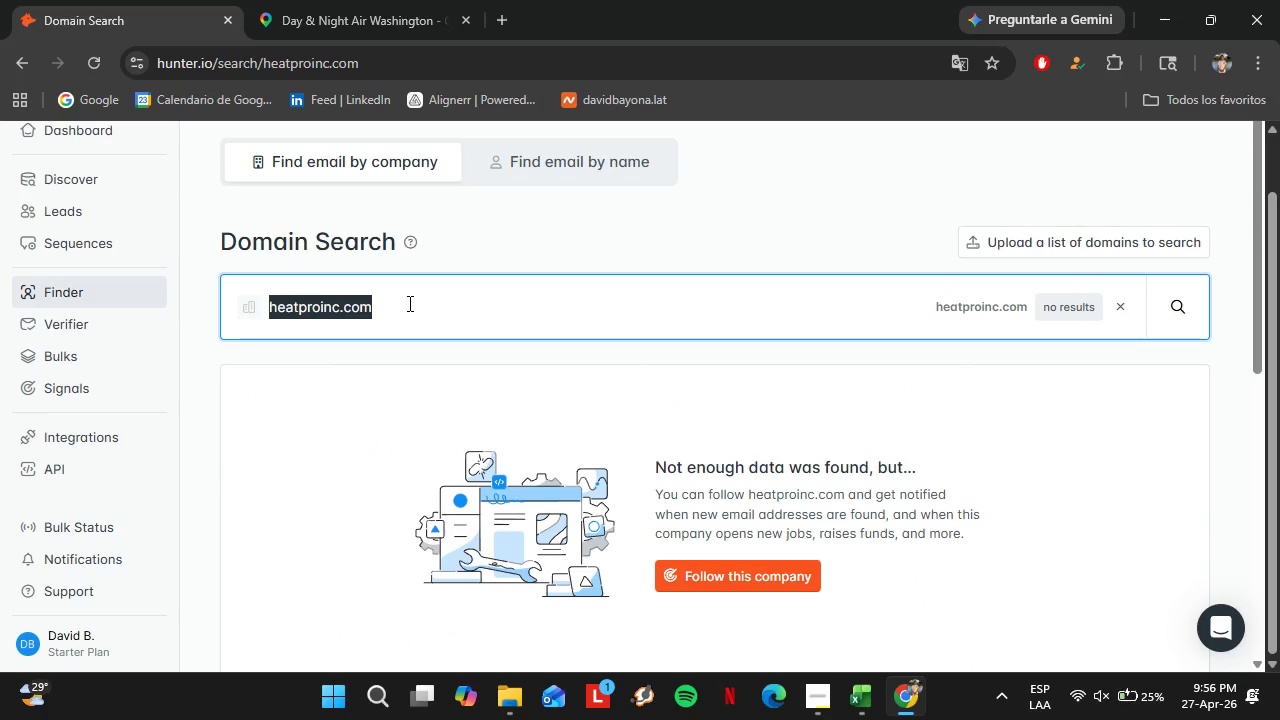 
type(raincity)
 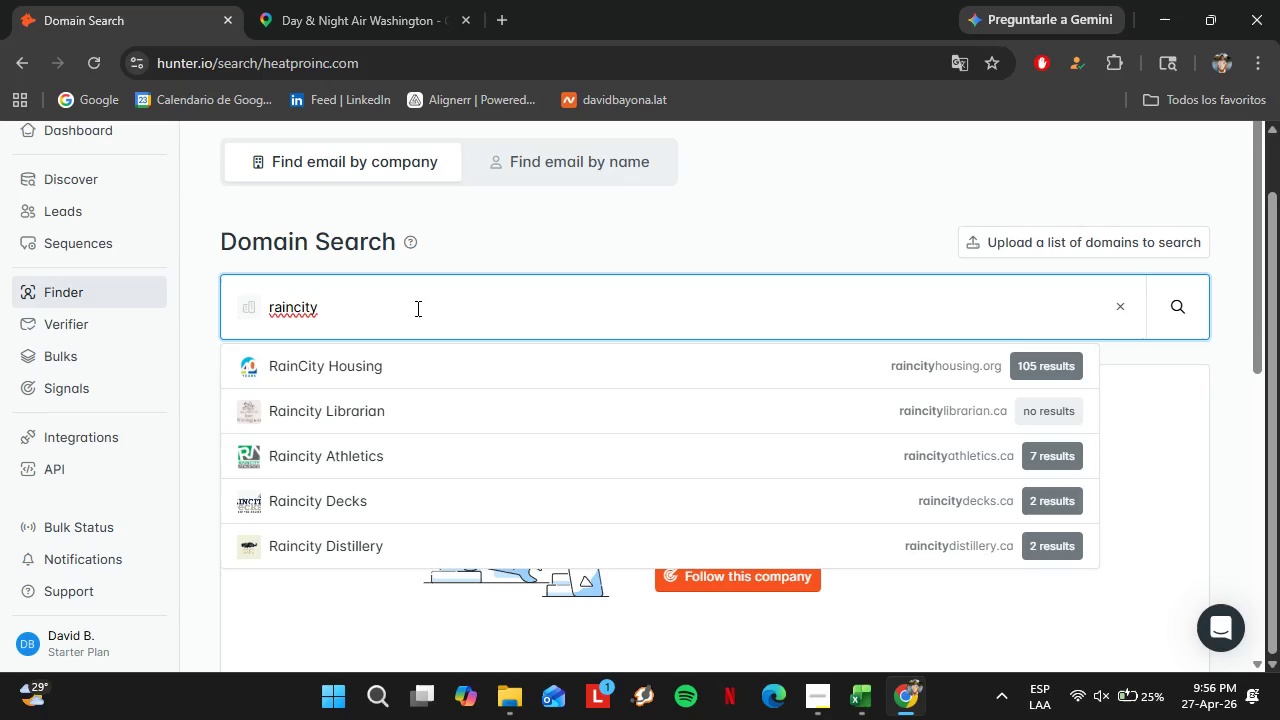 
type(heating.com)
 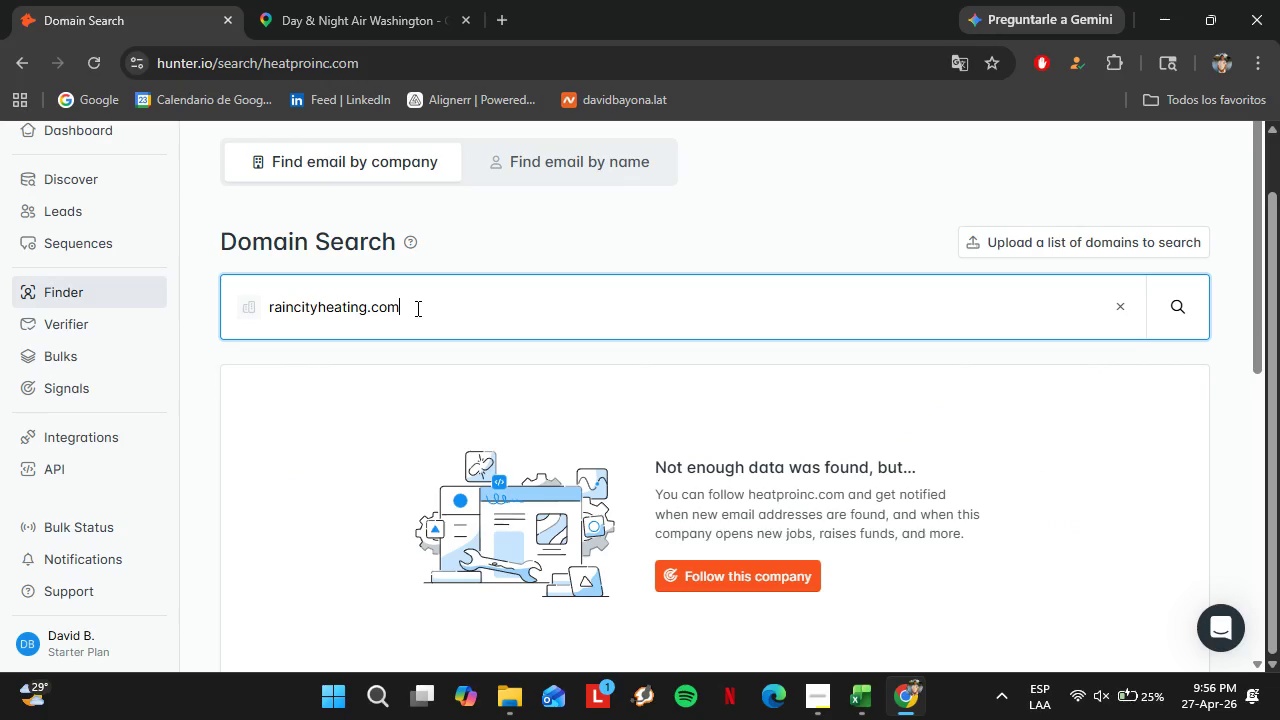 
key(Enter)
 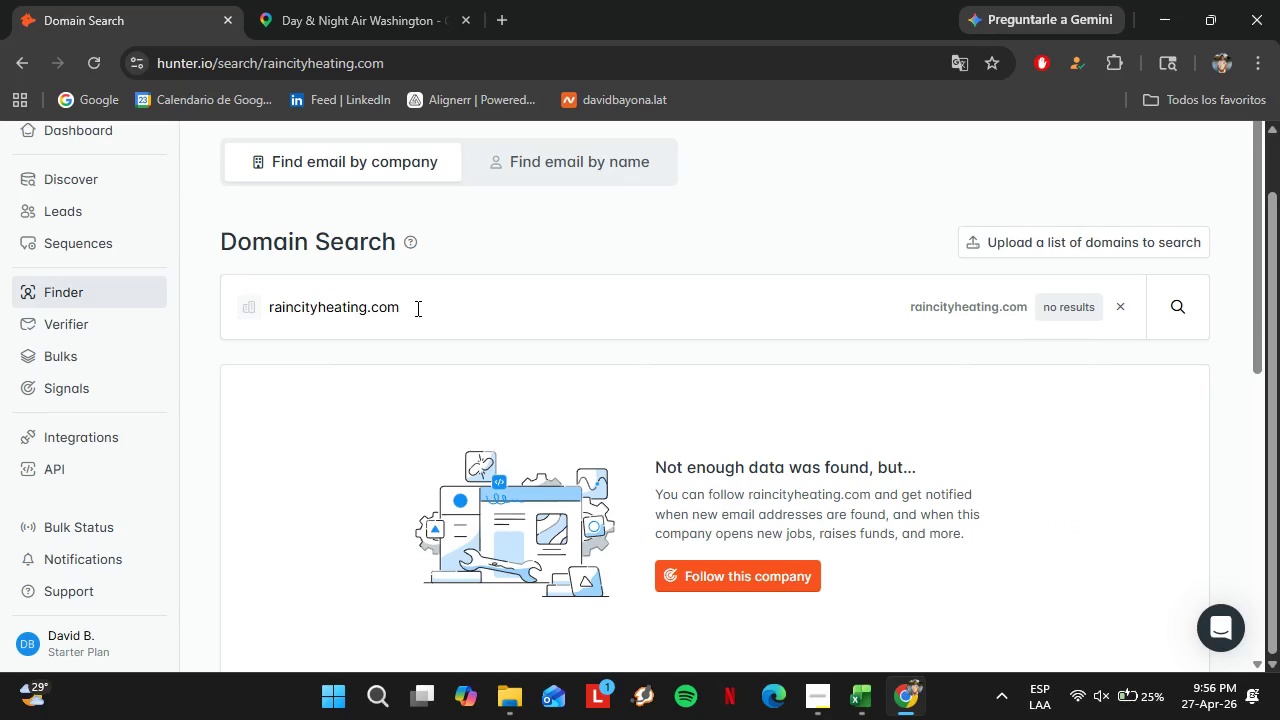 
scroll: coordinate [416, 308], scroll_direction: down, amount: 2.0
 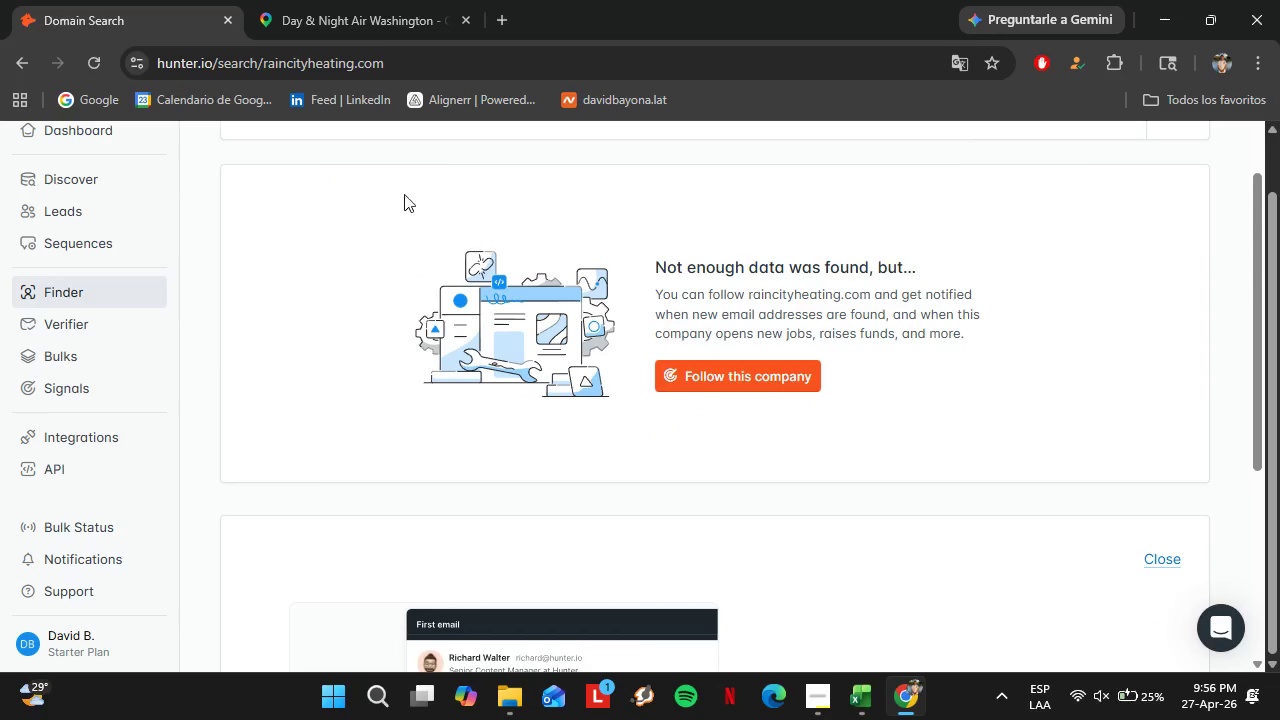 
scroll: coordinate [418, 233], scroll_direction: up, amount: 2.0
 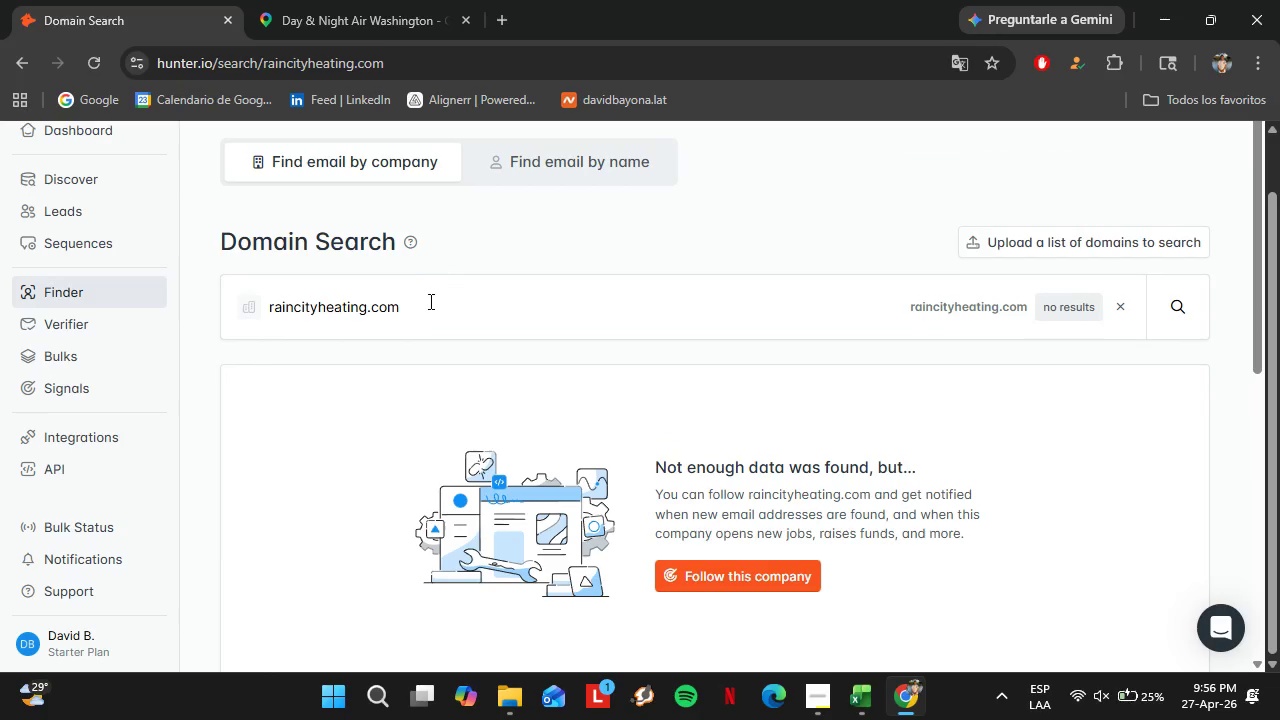 
left_click_drag(start_coordinate=[429, 301], to_coordinate=[261, 296])
 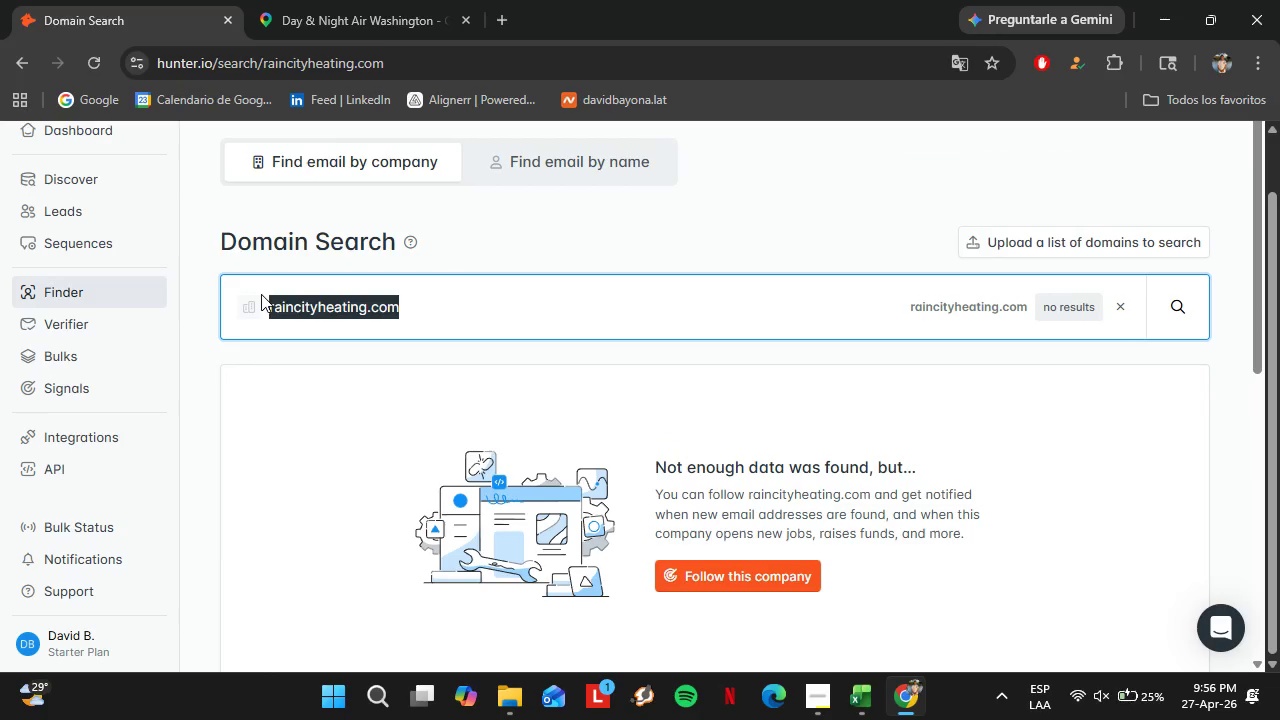 
type(washingtonheatingcooling.com)
 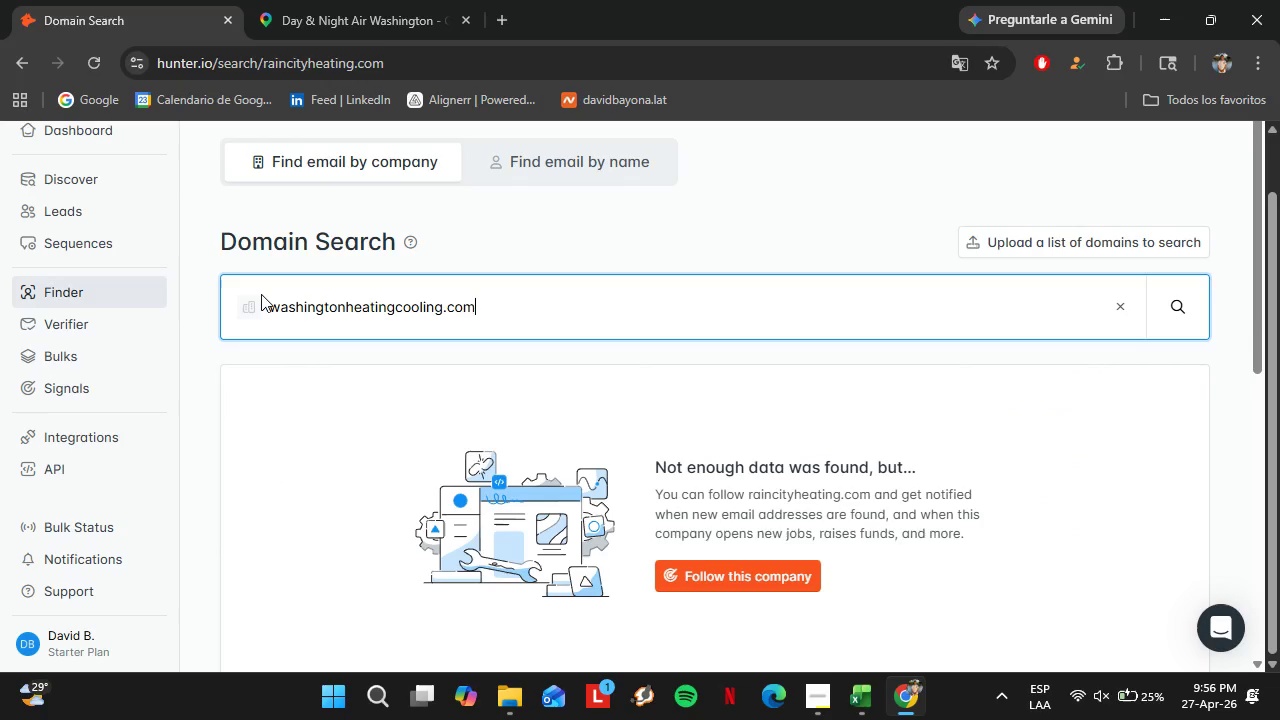 
key(Enter)
 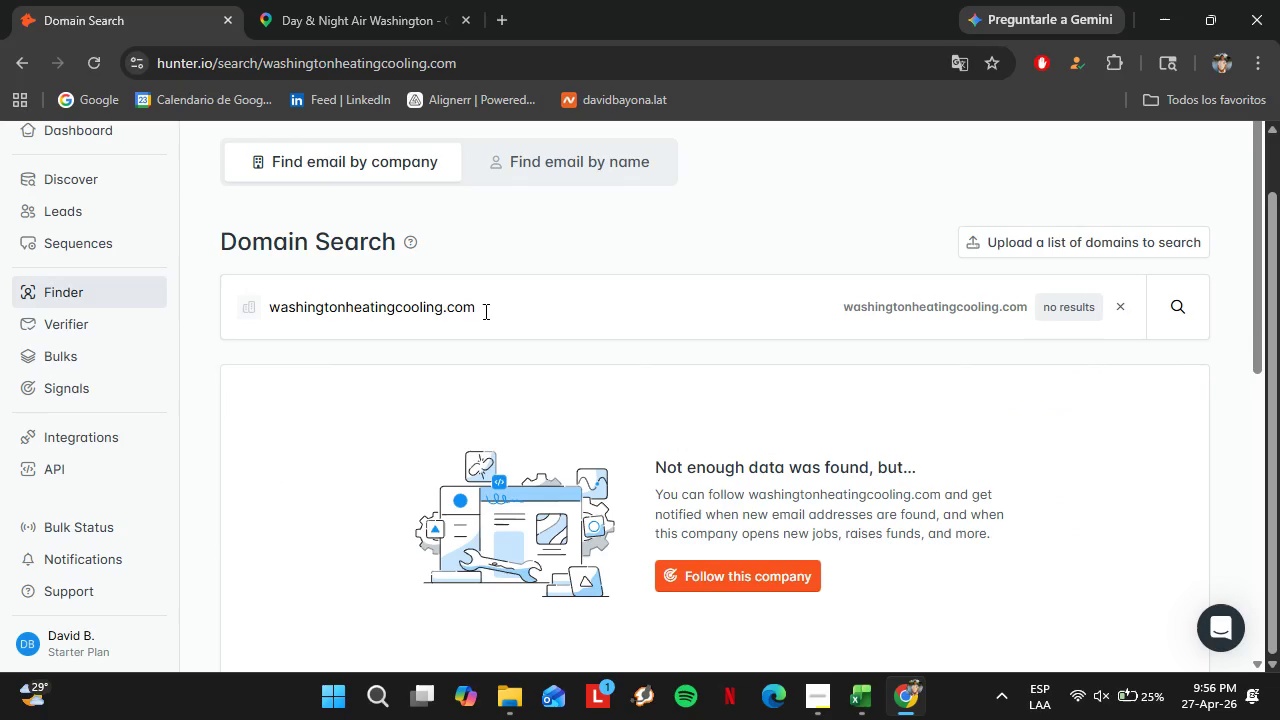 
left_click_drag(start_coordinate=[484, 311], to_coordinate=[240, 299])
 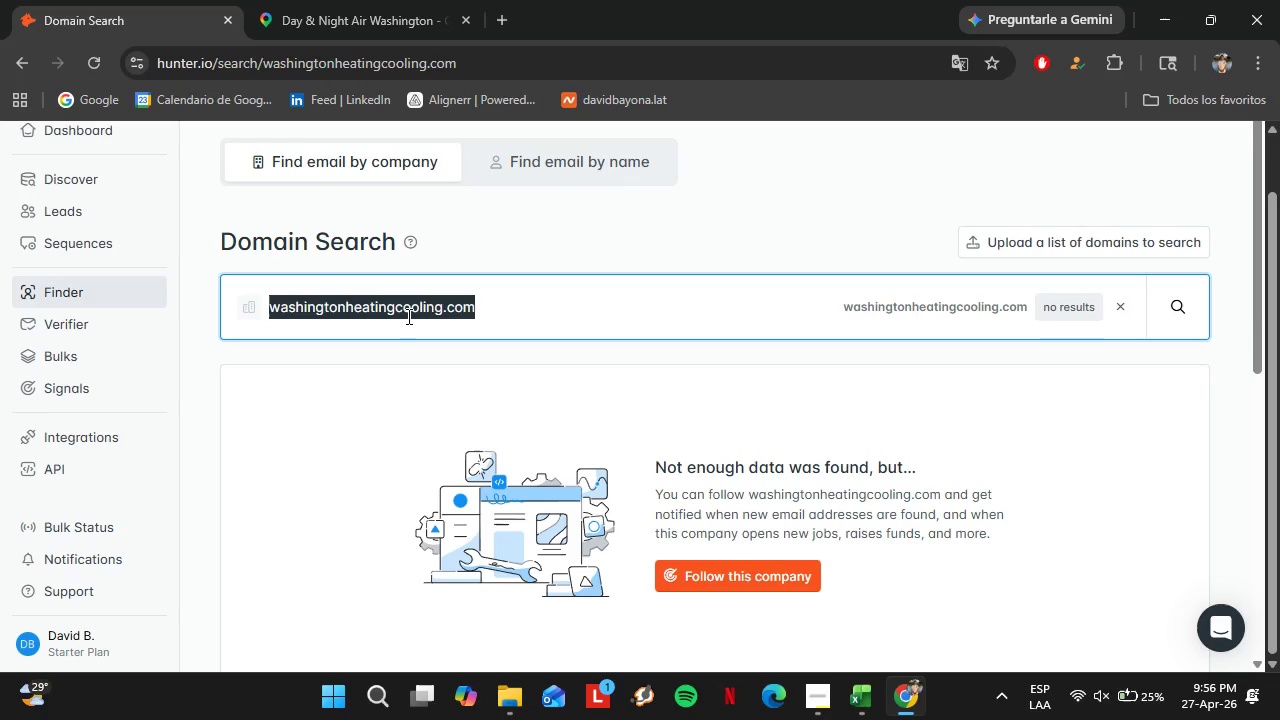 
wait(14.27)
 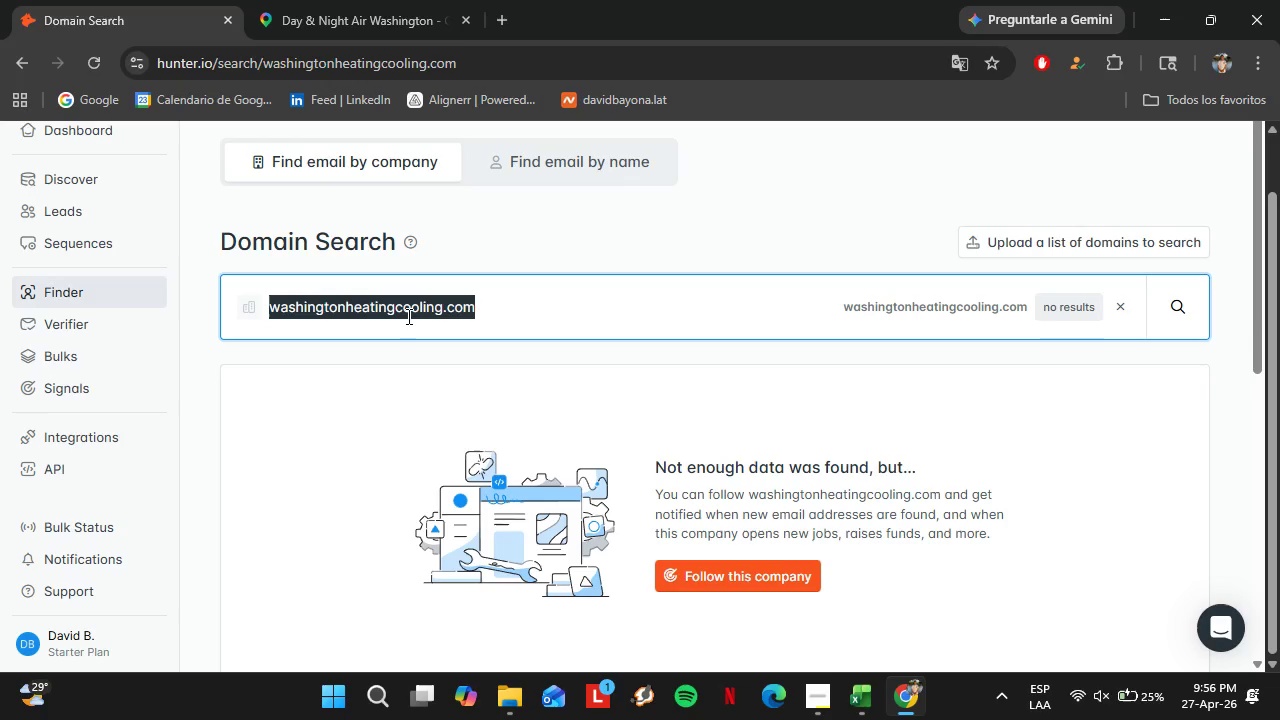 
type(alpineheatingandair.com)
 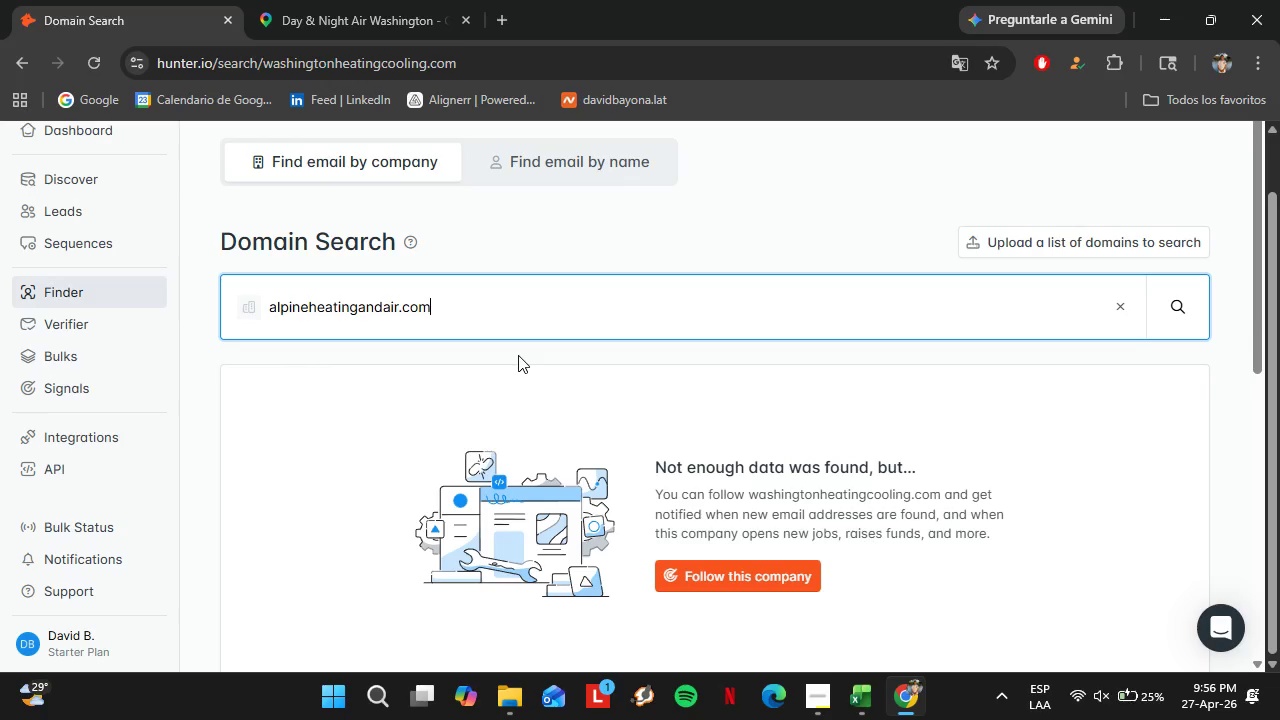 
key(Enter)
 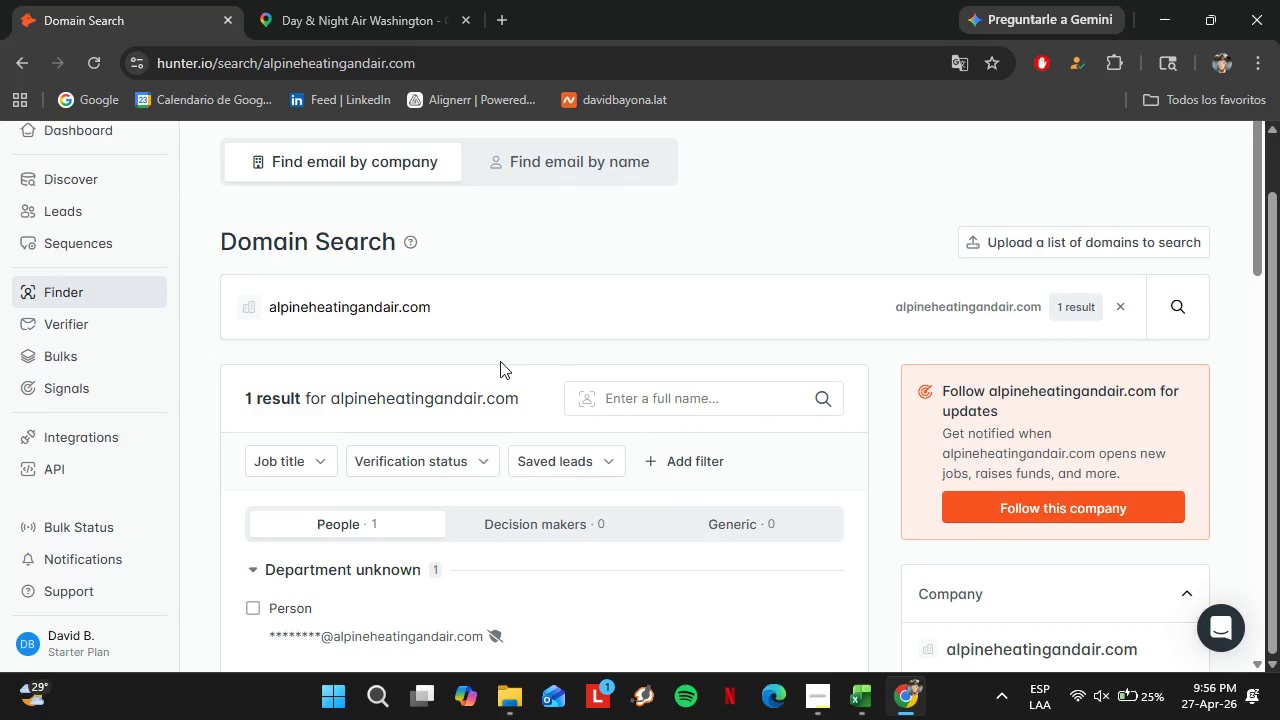 
left_click_drag(start_coordinate=[460, 318], to_coordinate=[252, 313])
 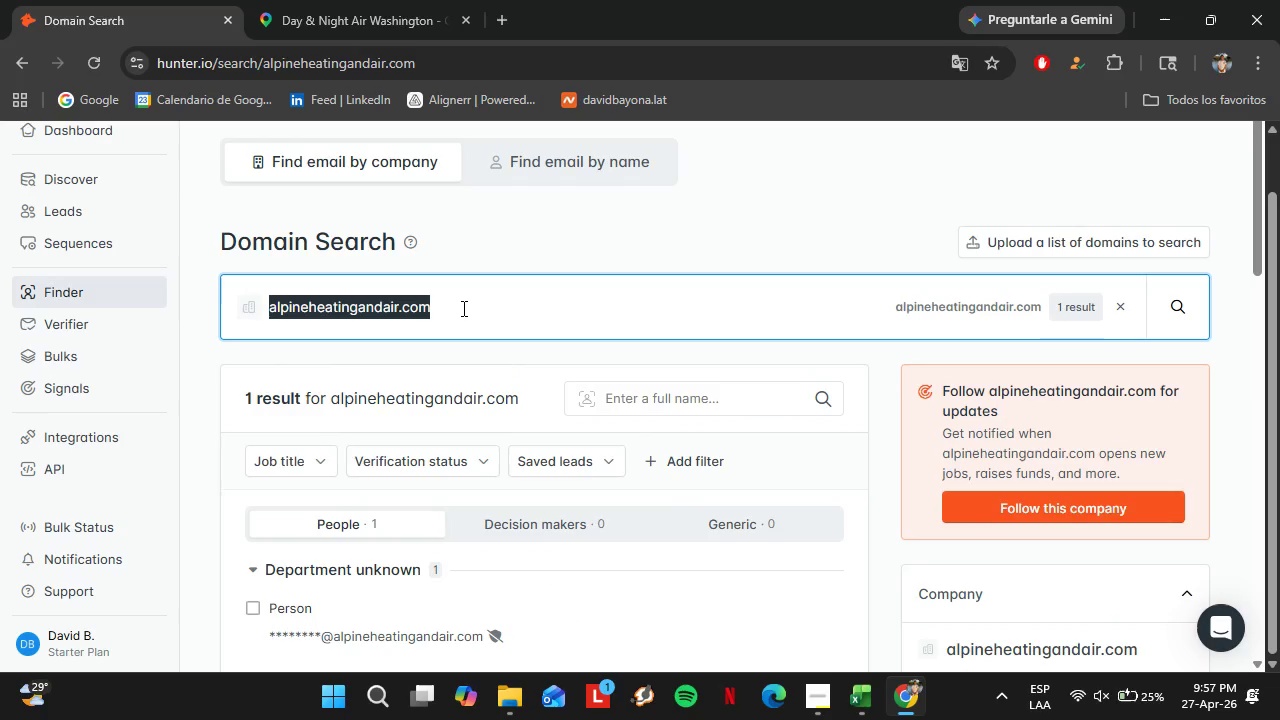 
type(andersonheating.com)
 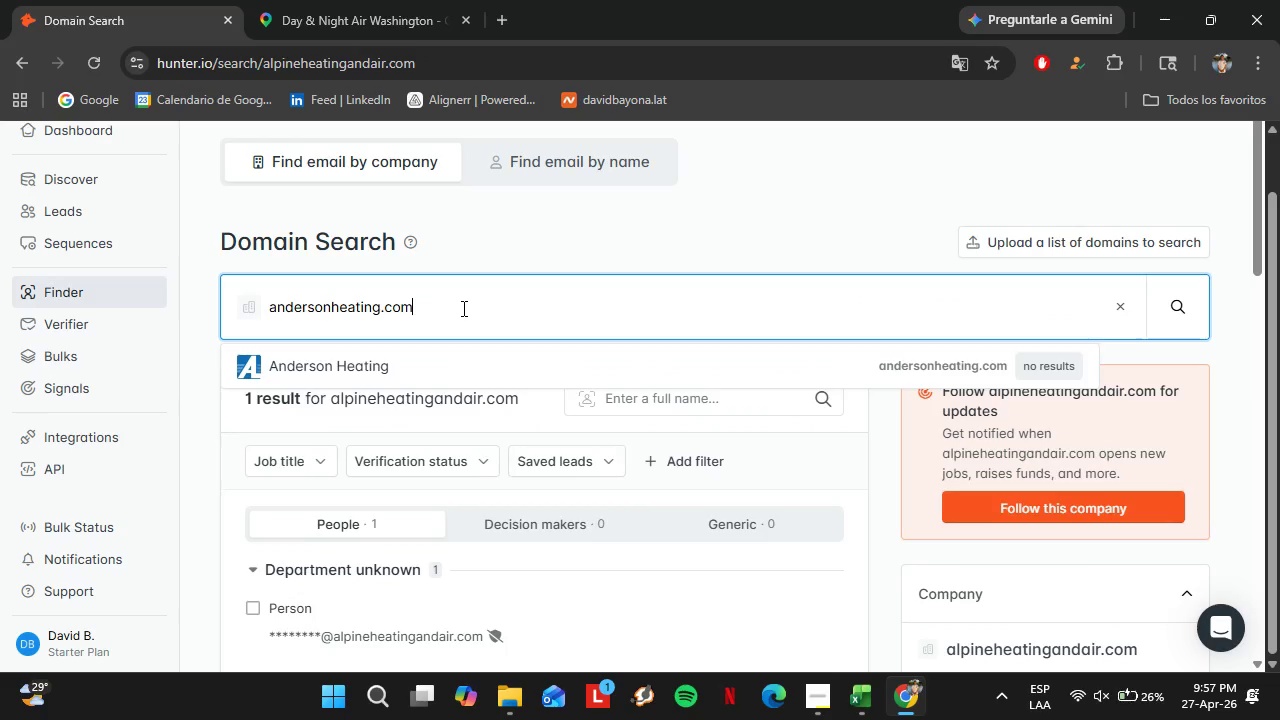 
key(Enter)
 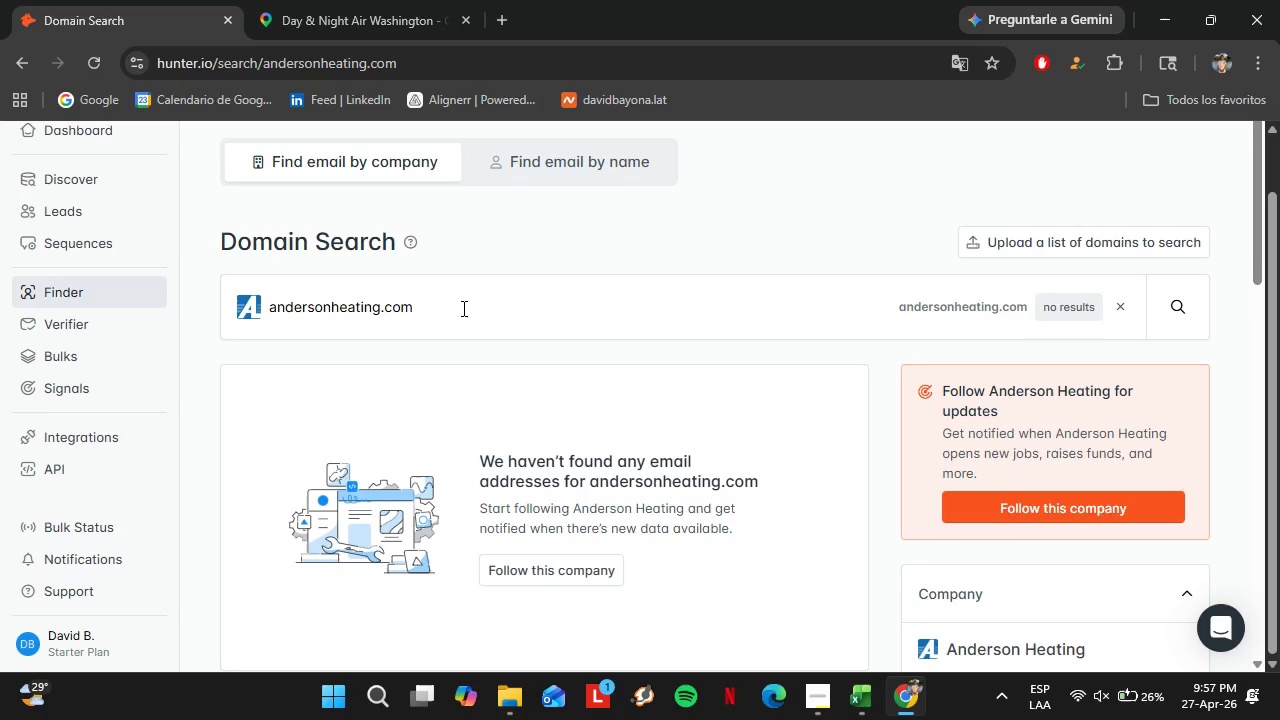 
left_click_drag(start_coordinate=[462, 308], to_coordinate=[267, 321])
 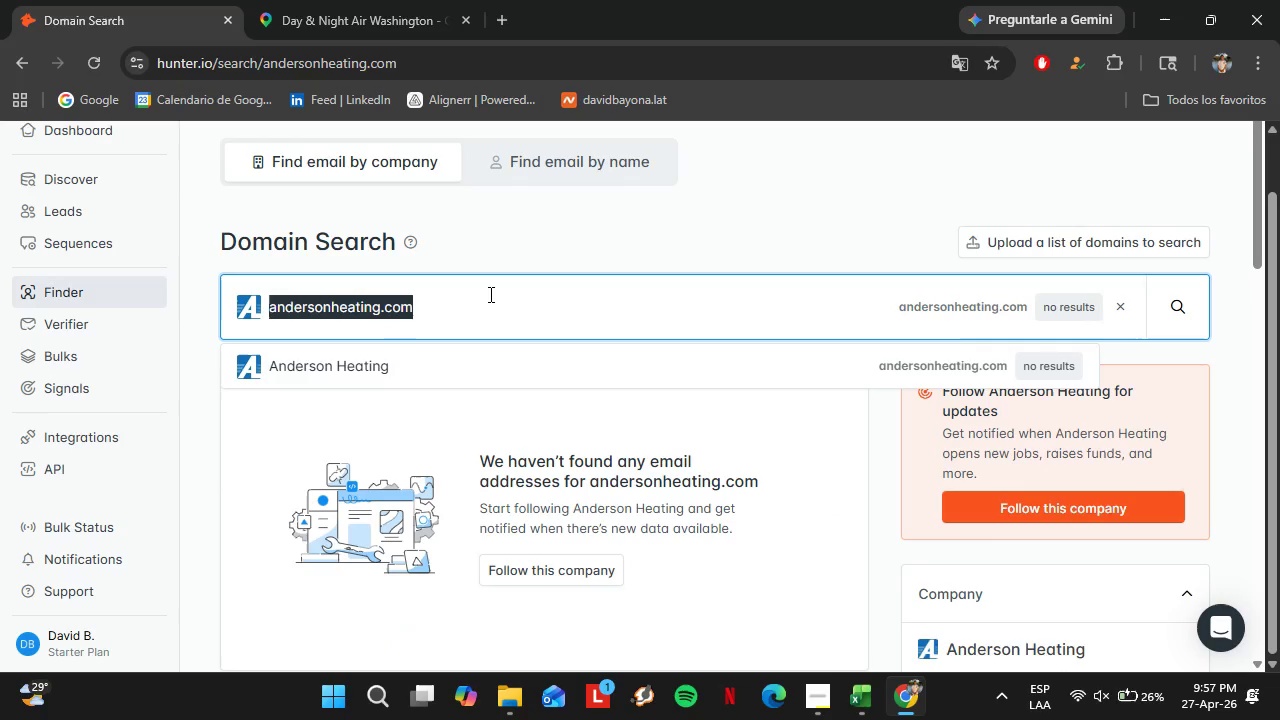 
type(bridgetownheating,)
key(Backspace)
type(.com)
 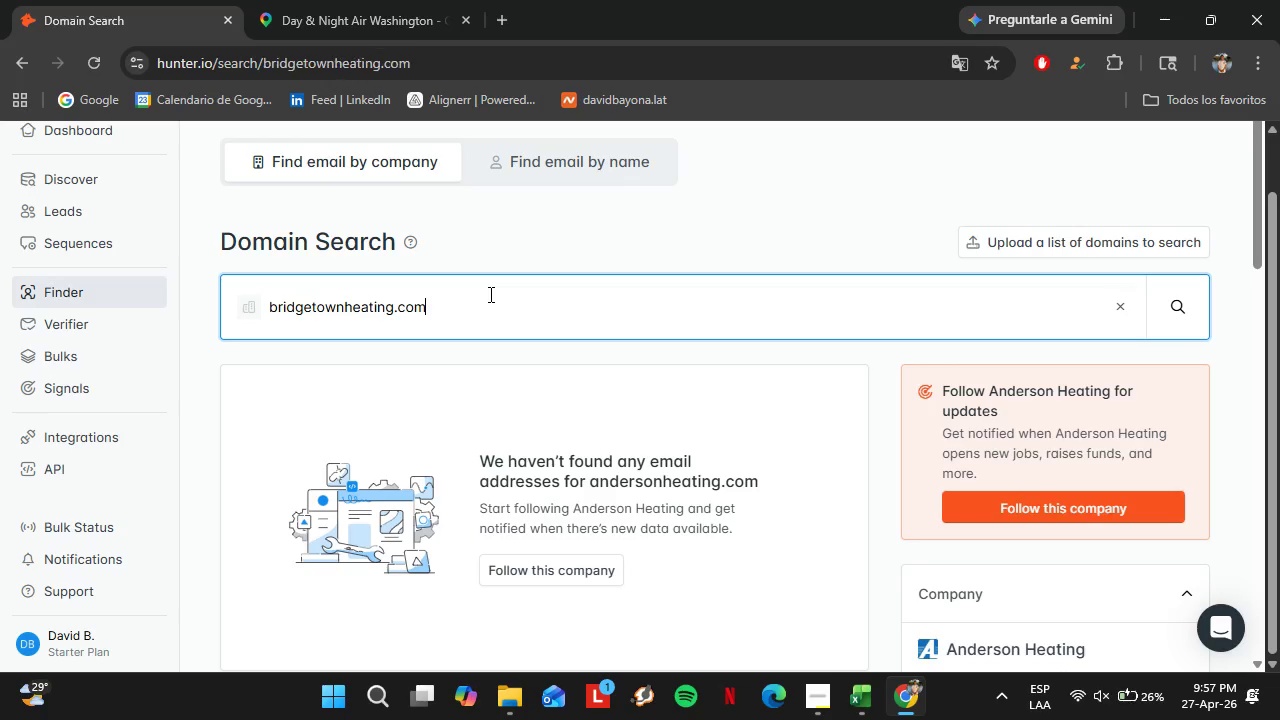 
key(Enter)
 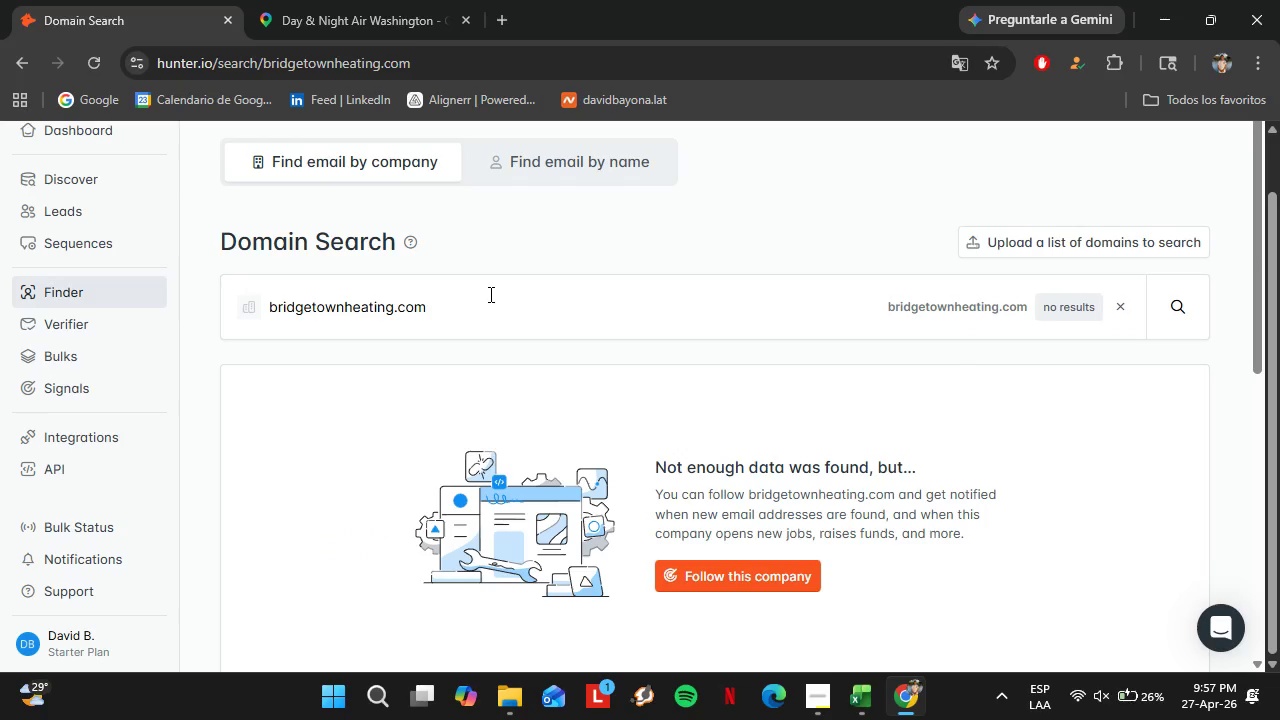 
left_click_drag(start_coordinate=[489, 294], to_coordinate=[215, 321])
 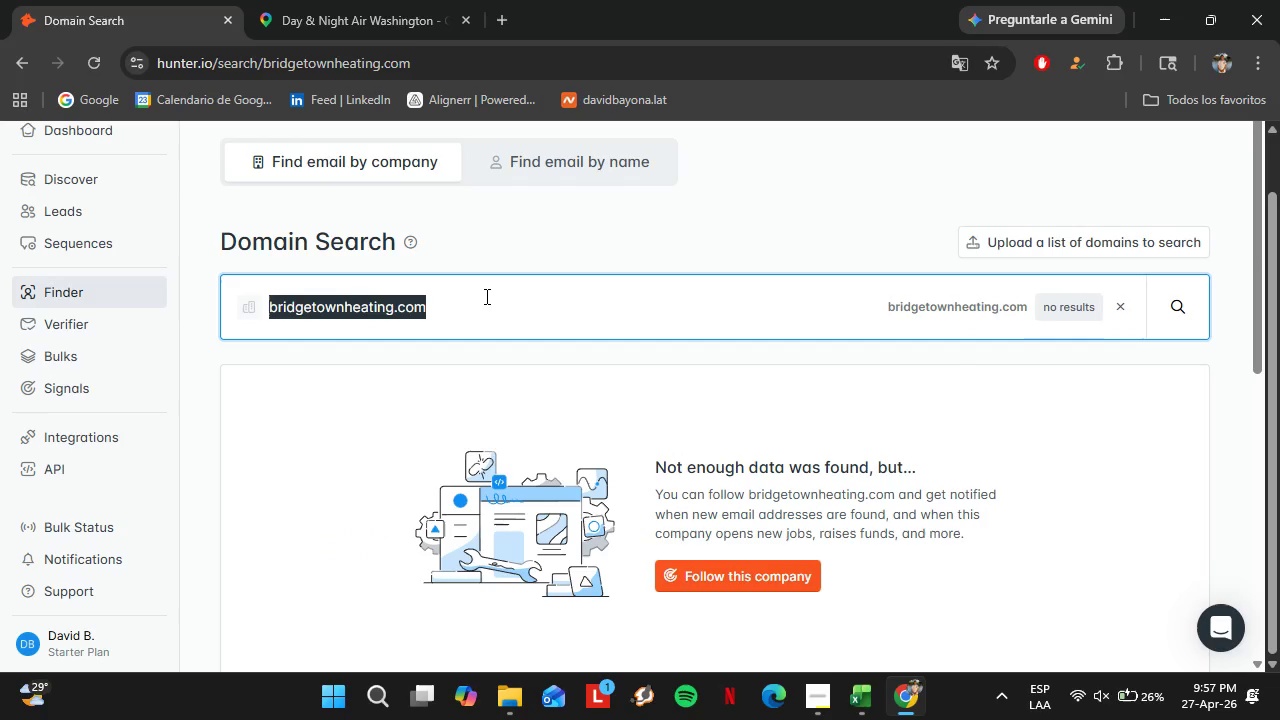 
type(comfortairllc.com)
 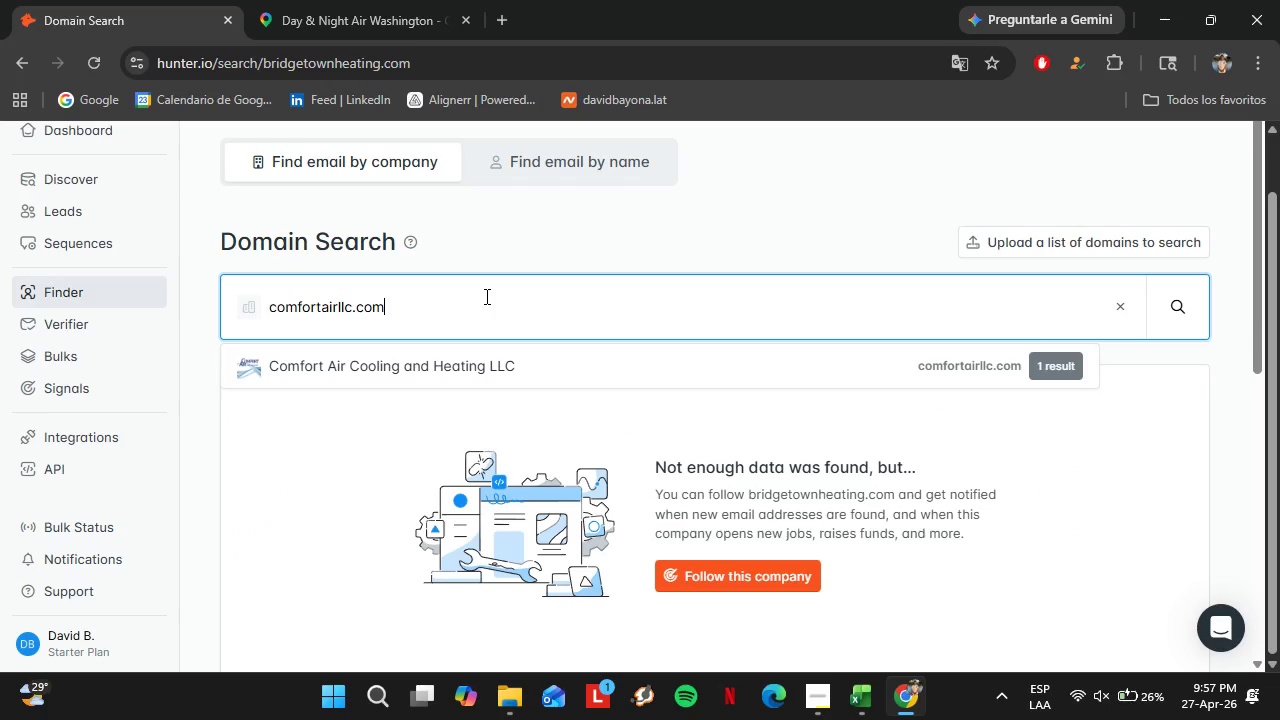 
key(Enter)
 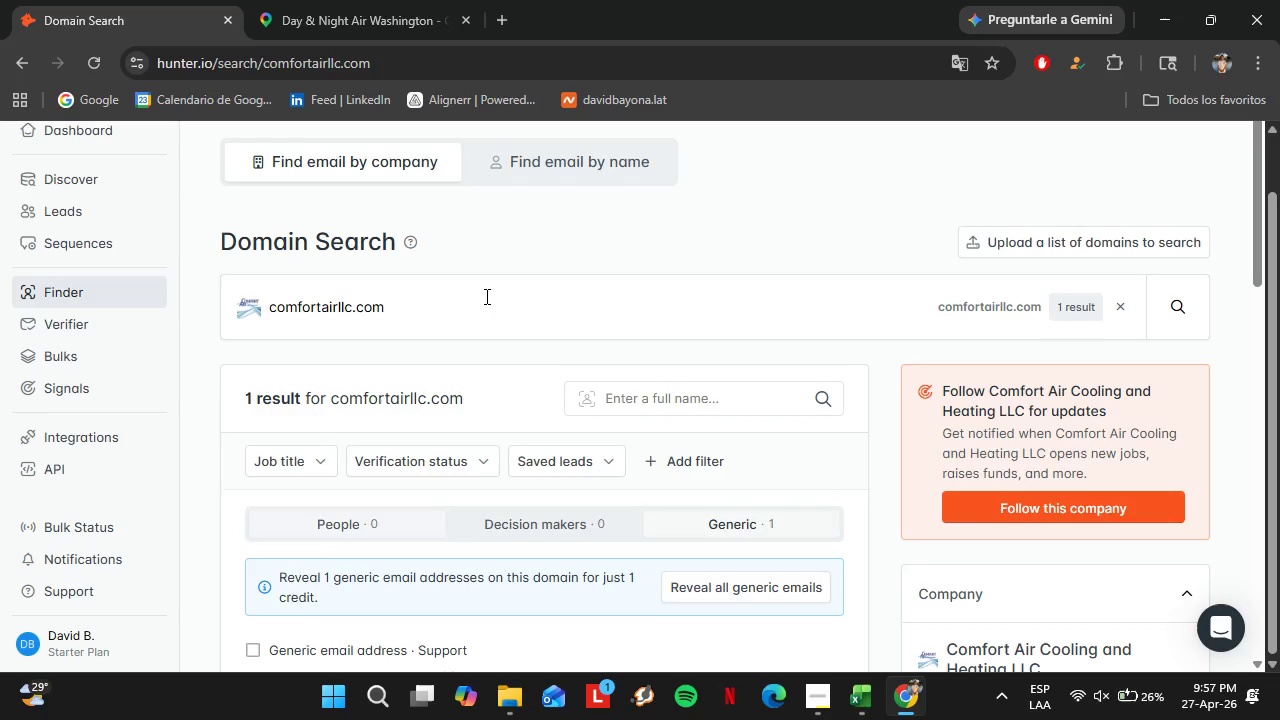 
left_click_drag(start_coordinate=[485, 296], to_coordinate=[245, 282])
 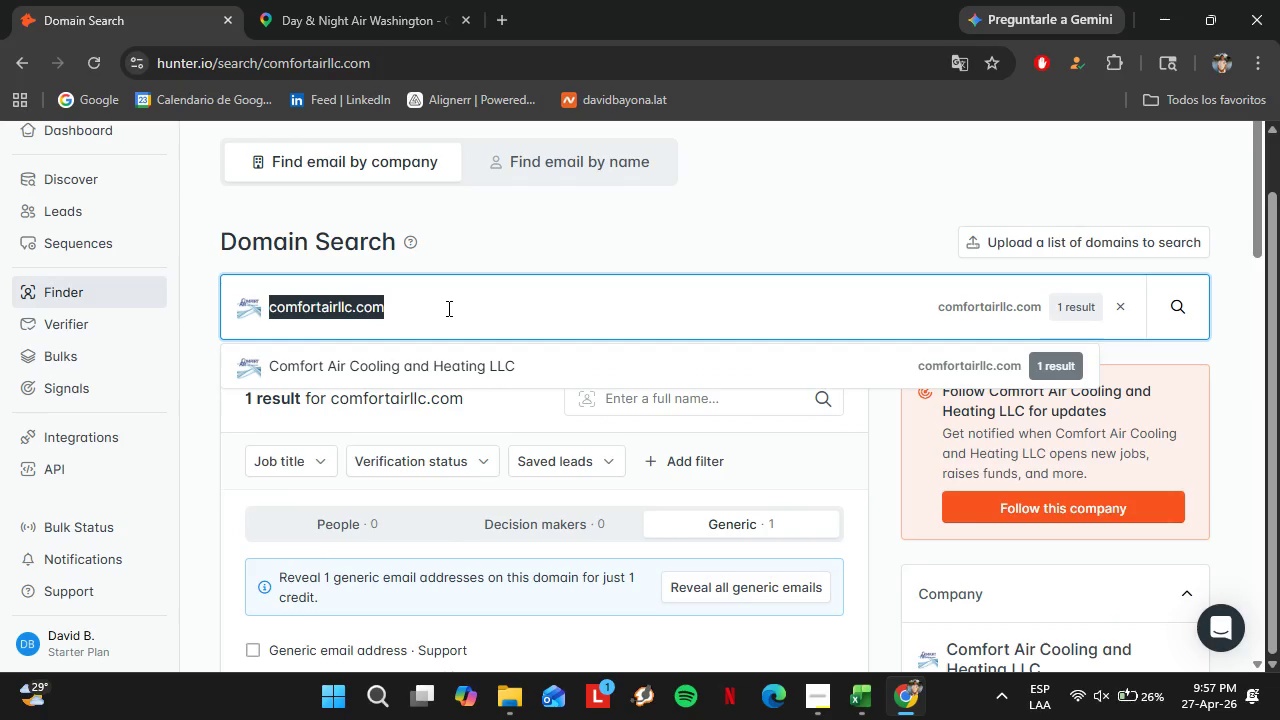 
type(crystalheating.com)
 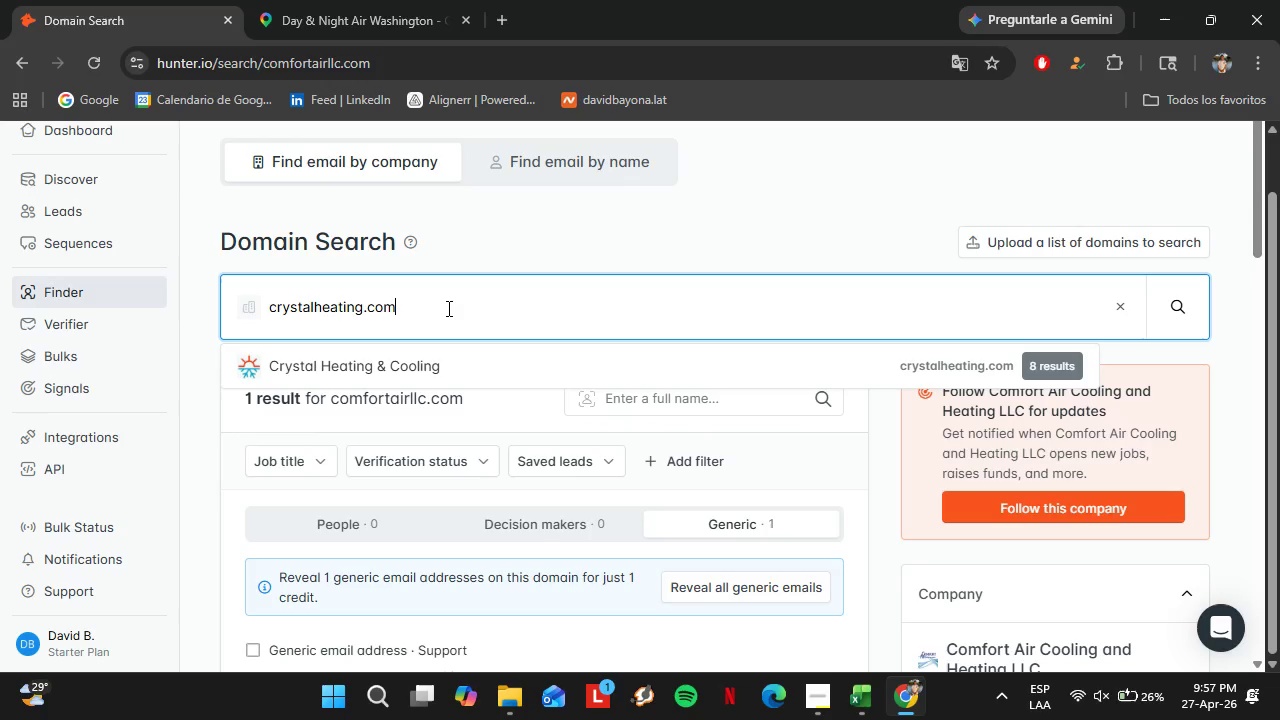 
key(Enter)
 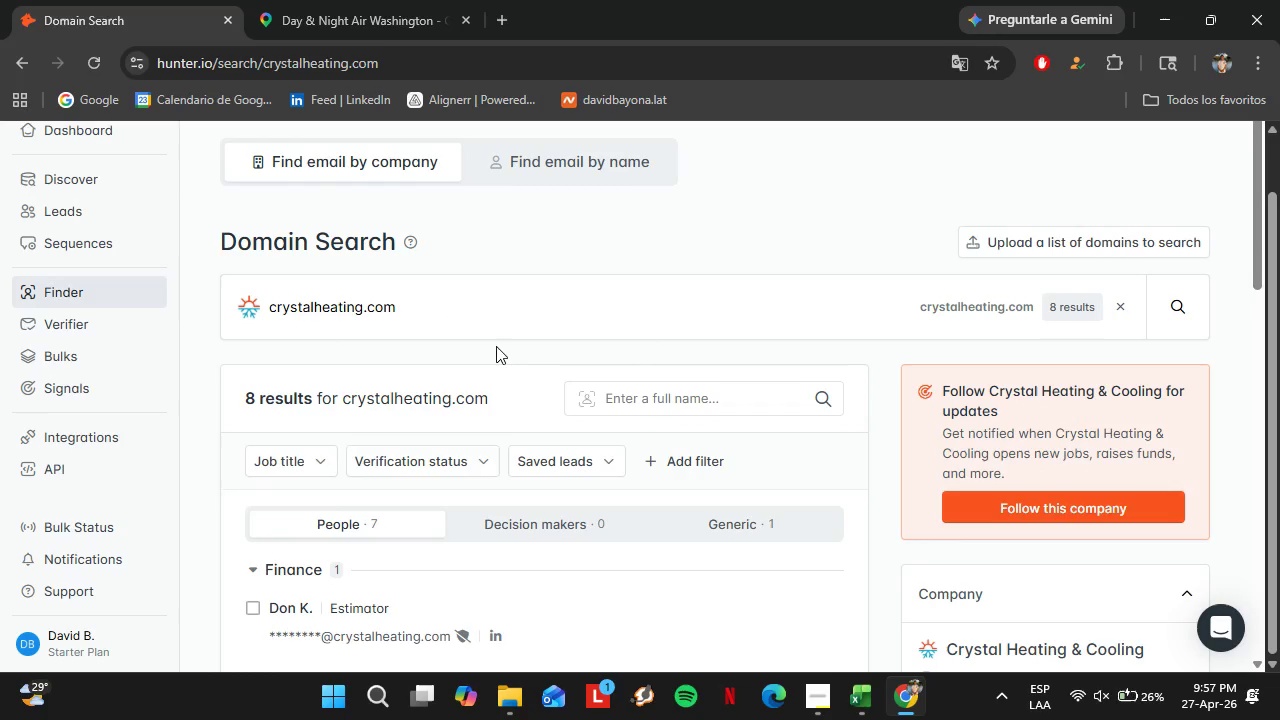 
scroll: coordinate [503, 369], scroll_direction: down, amount: 3.0
 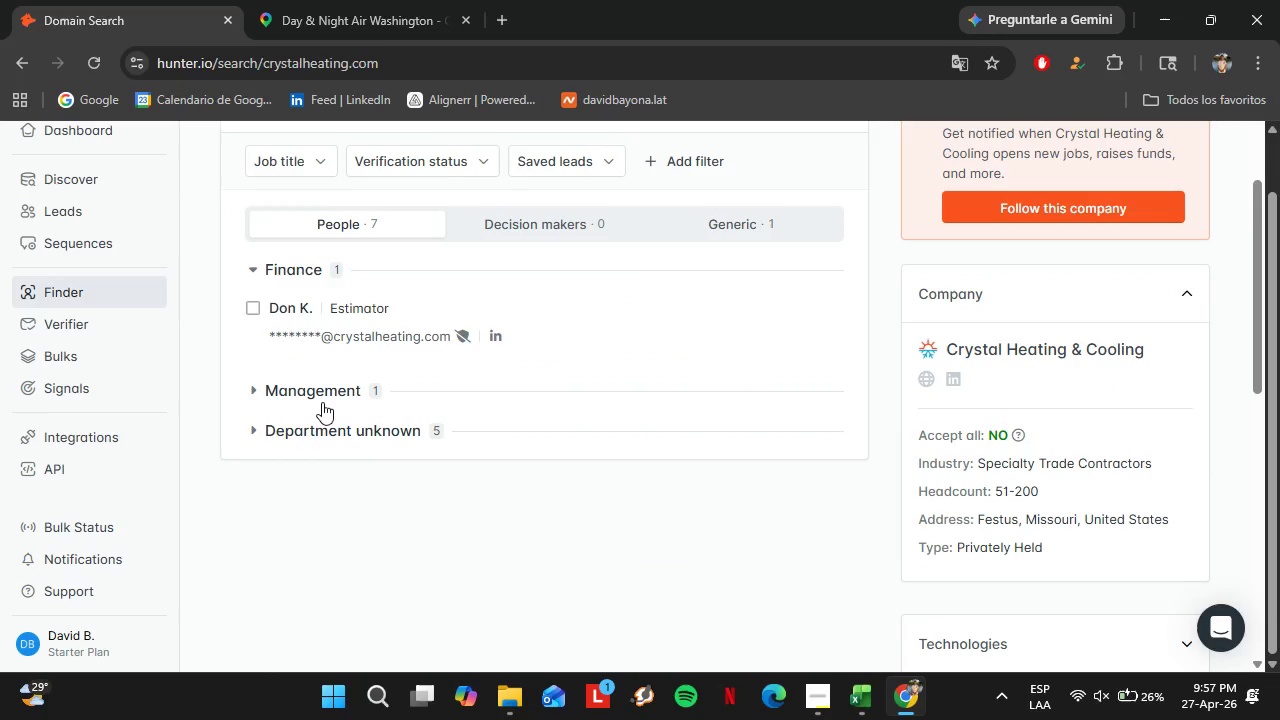 
left_click([319, 394])
 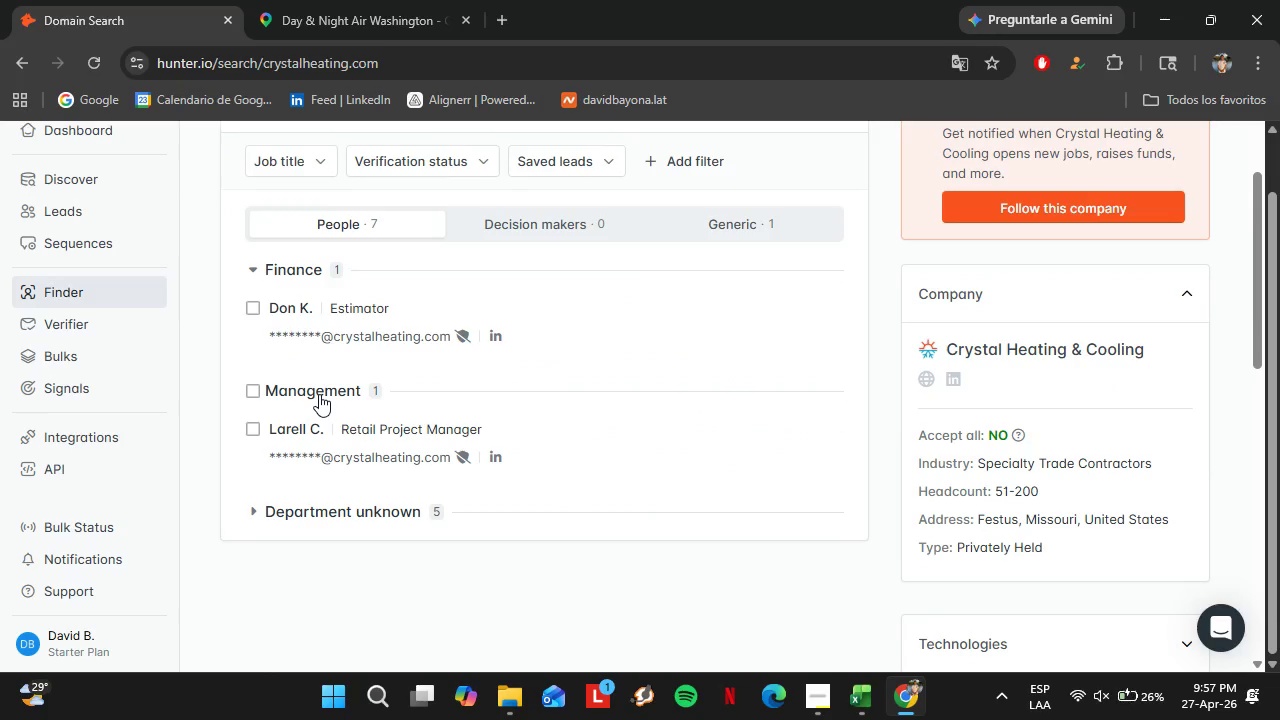 
left_click([319, 394])
 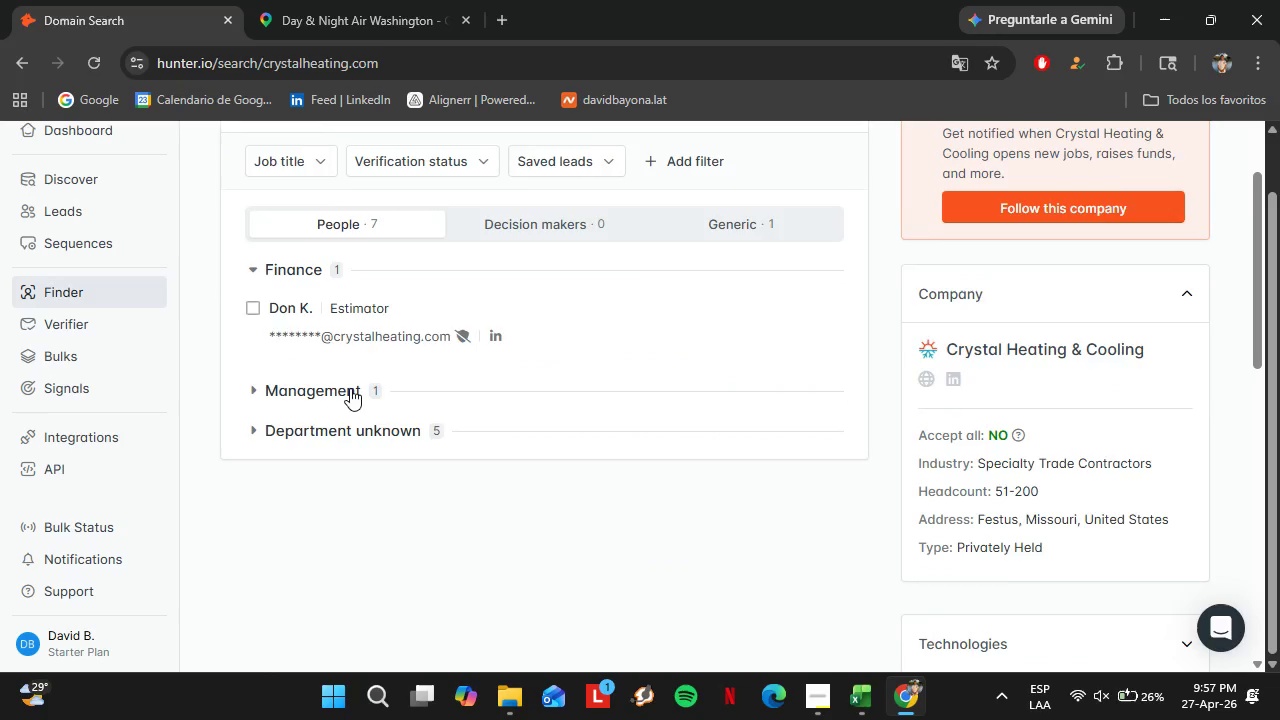 
scroll: coordinate [351, 390], scroll_direction: none, amount: 0.0
 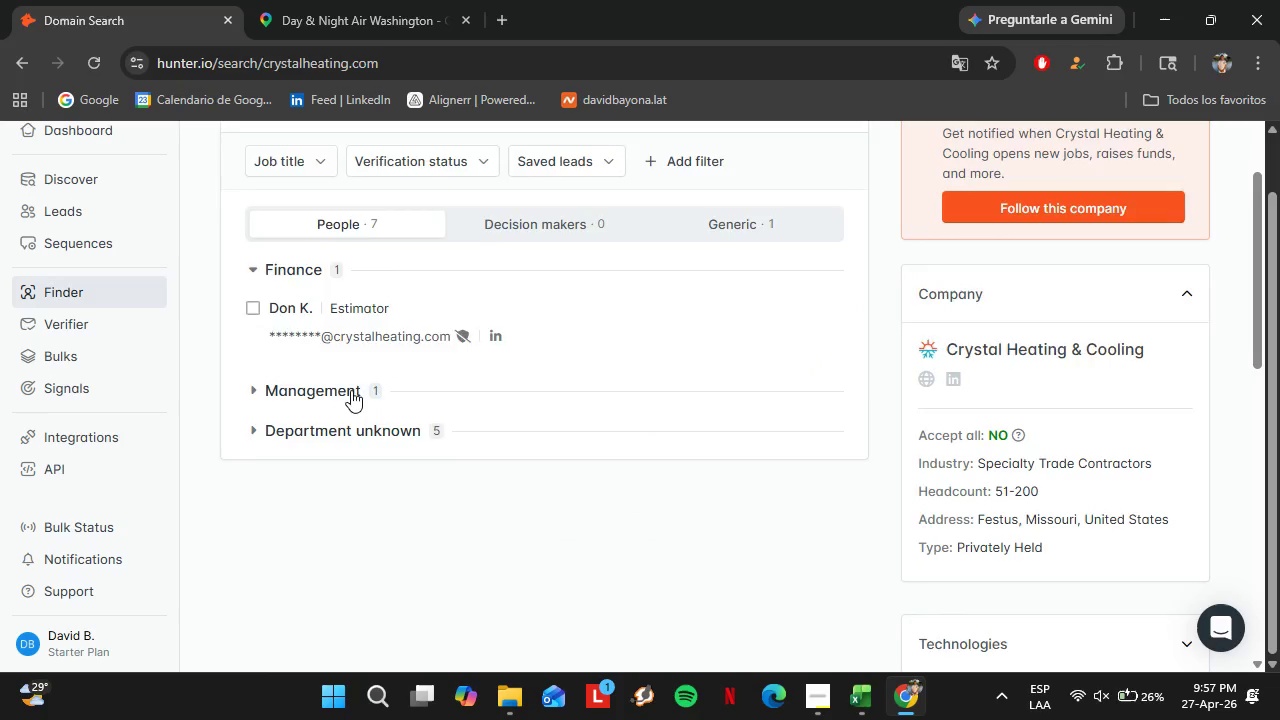 
scroll: coordinate [351, 390], scroll_direction: up, amount: 4.0
 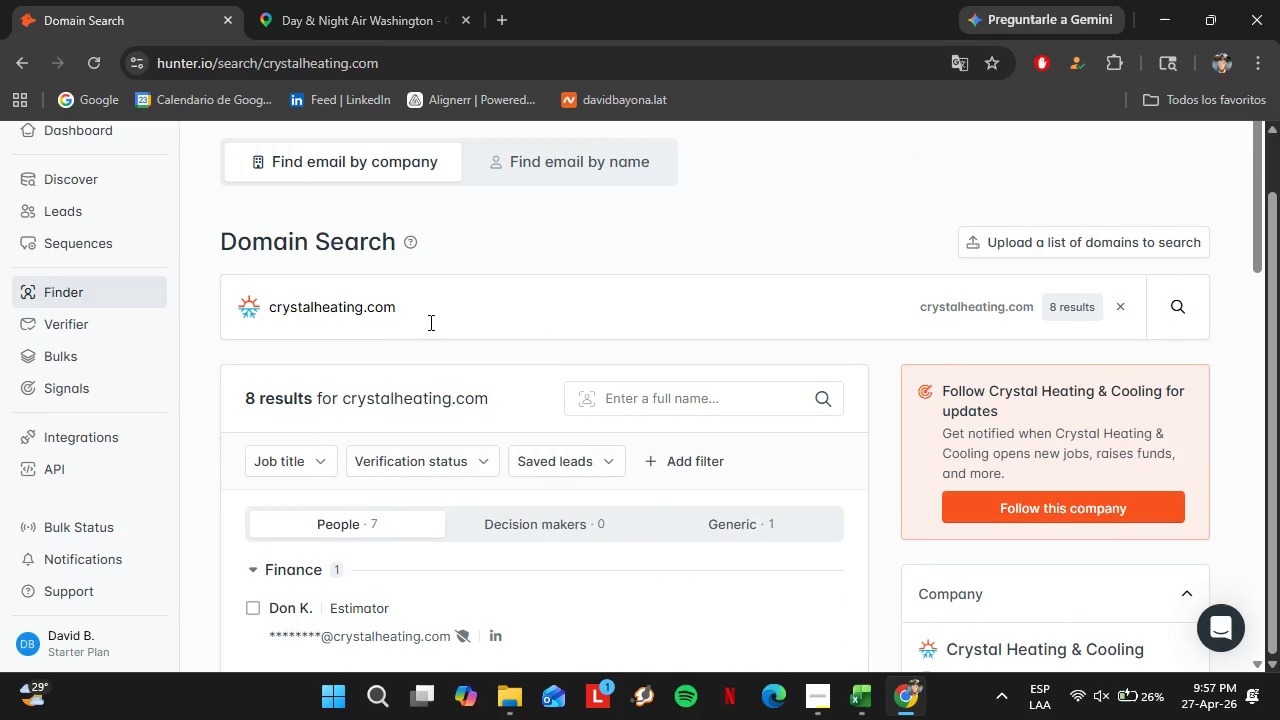 
left_click_drag(start_coordinate=[435, 314], to_coordinate=[268, 321])
 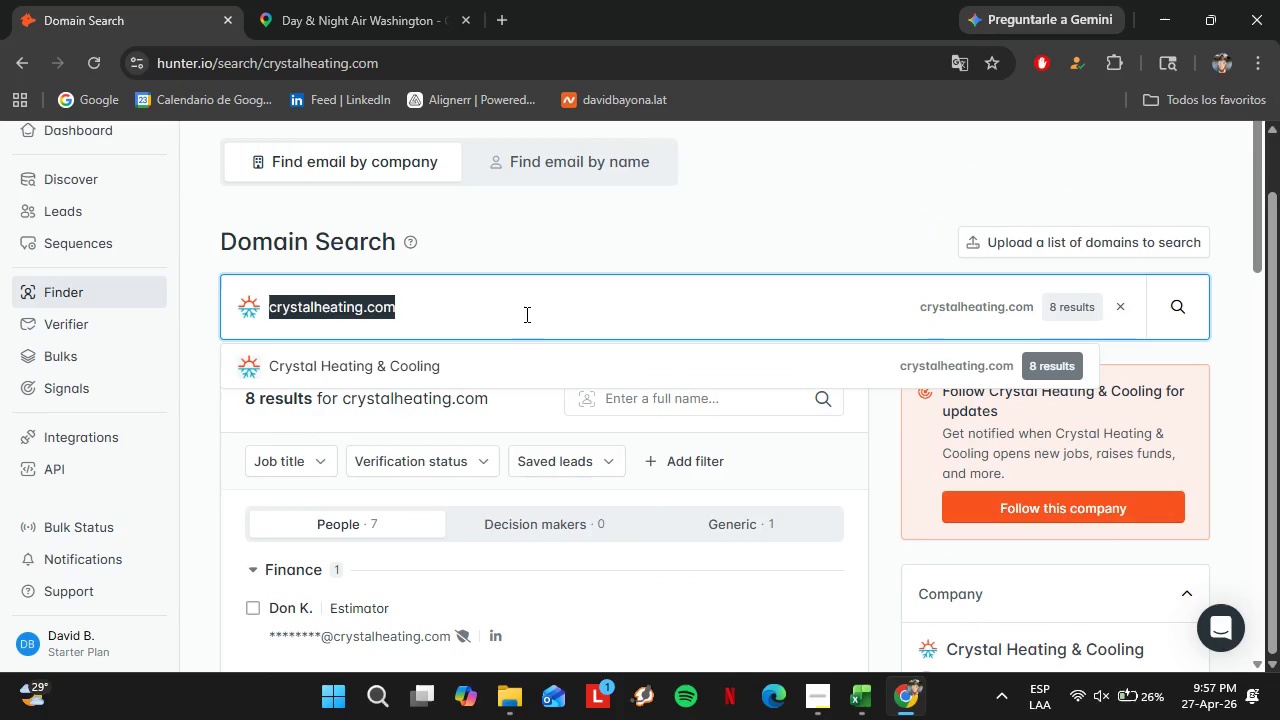 
type(evergreenhet)
key(Backspace)
type(atingand)
 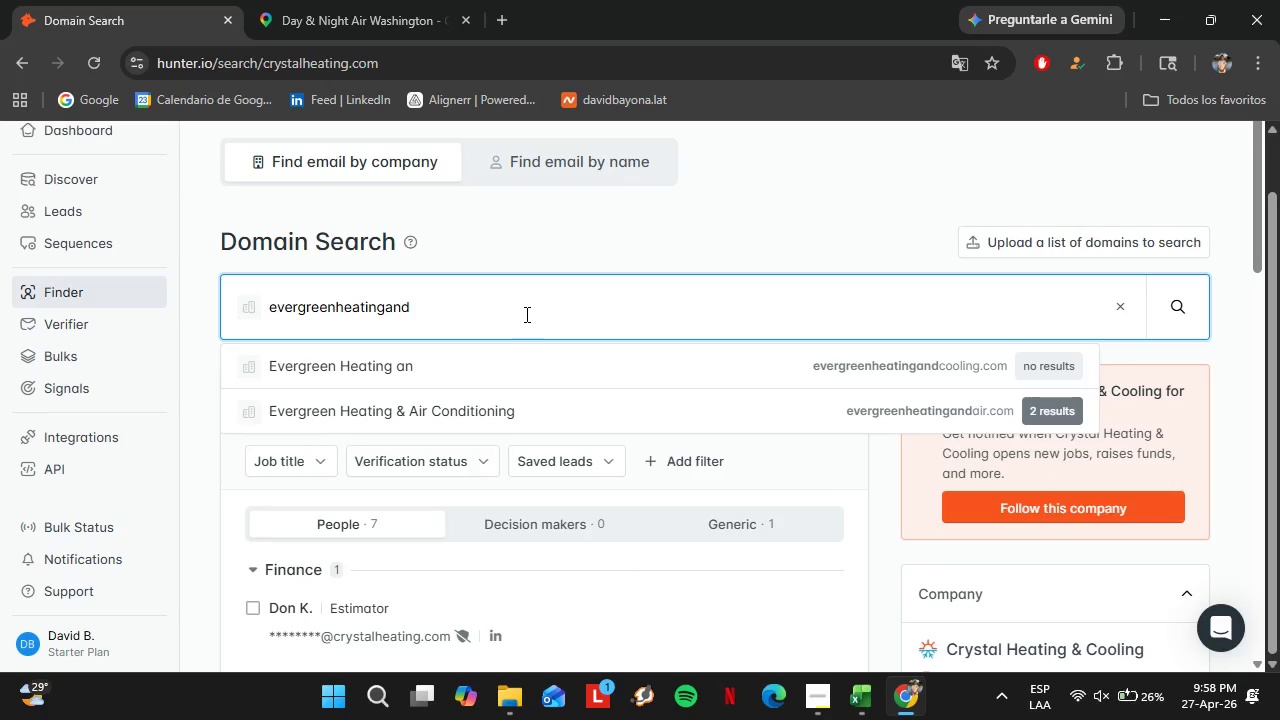 
key(ArrowDown)
 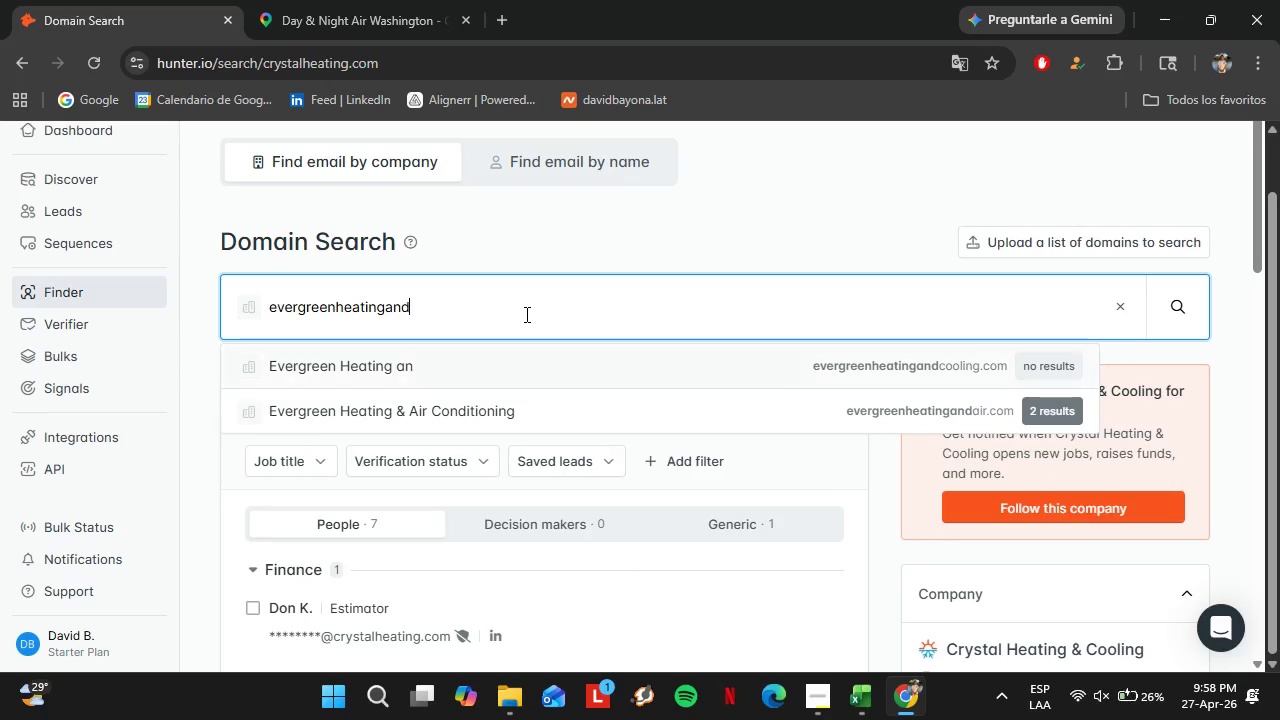 
key(ArrowDown)
 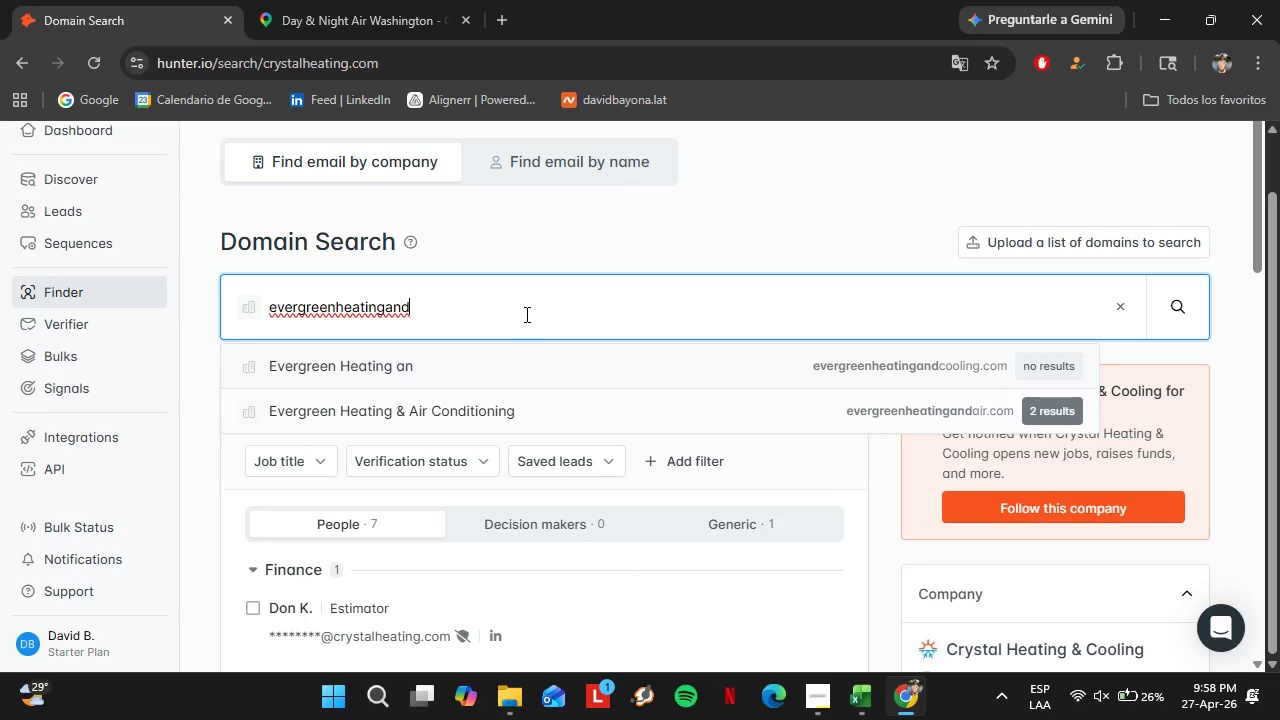 
key(Enter)
 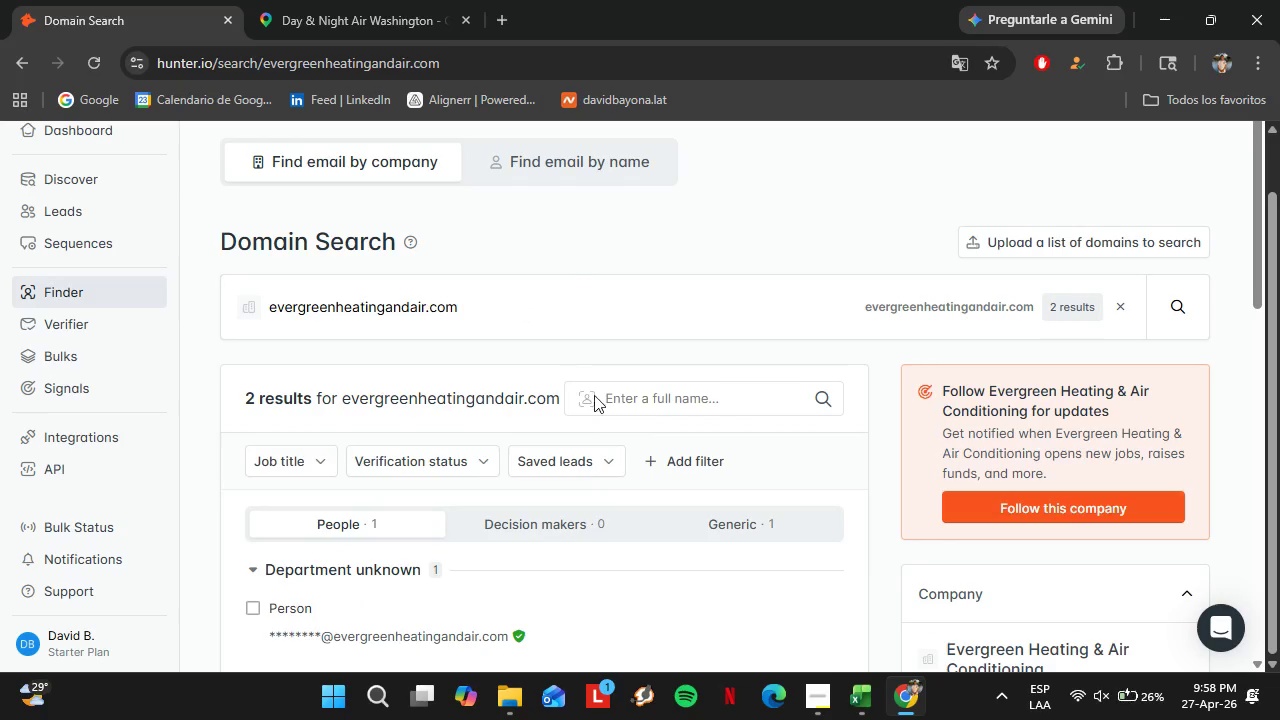 
left_click_drag(start_coordinate=[503, 316], to_coordinate=[252, 329])
 